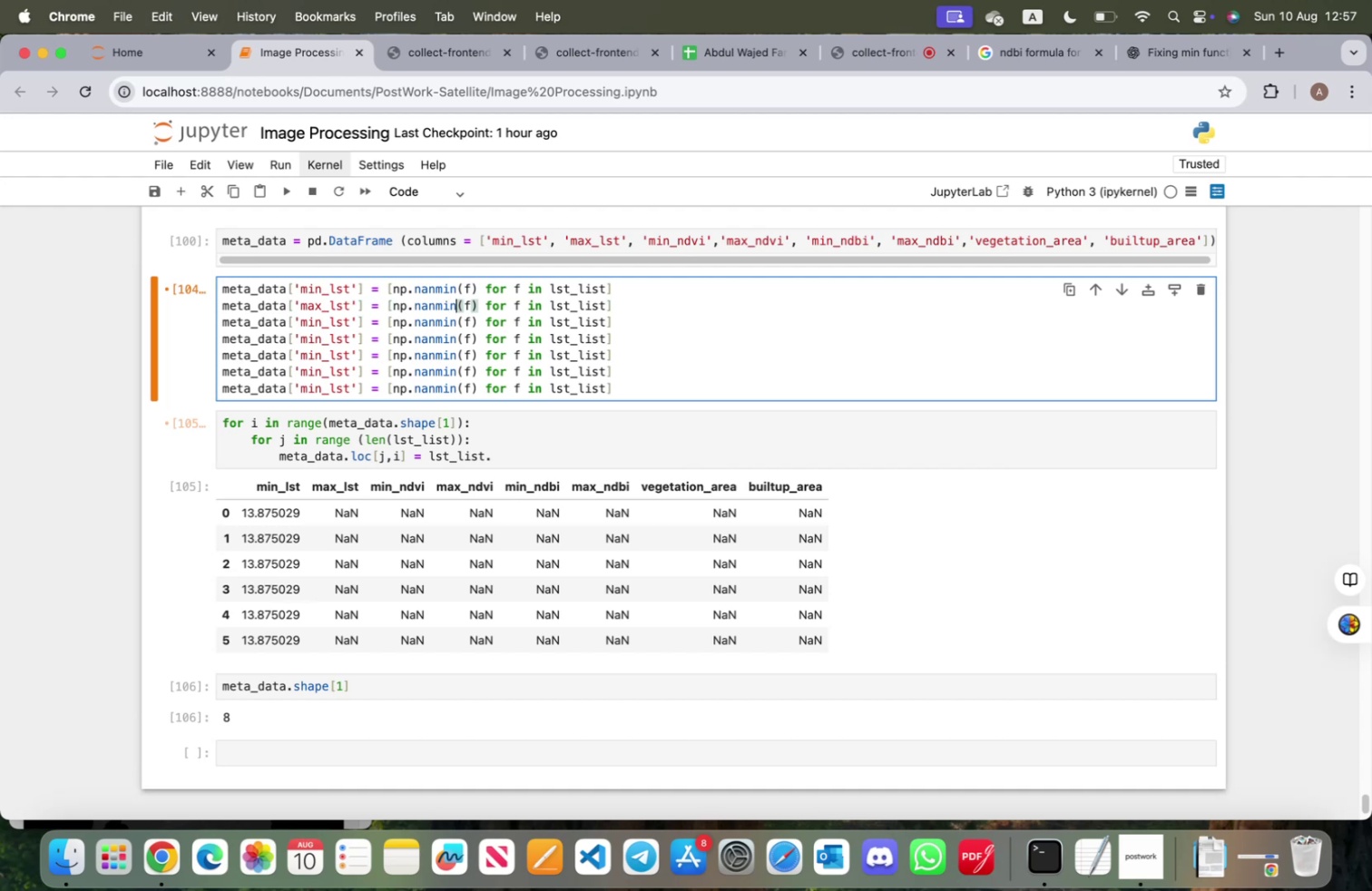 
key(Backspace)
key(Backspace)
key(Backspace)
type(max)
 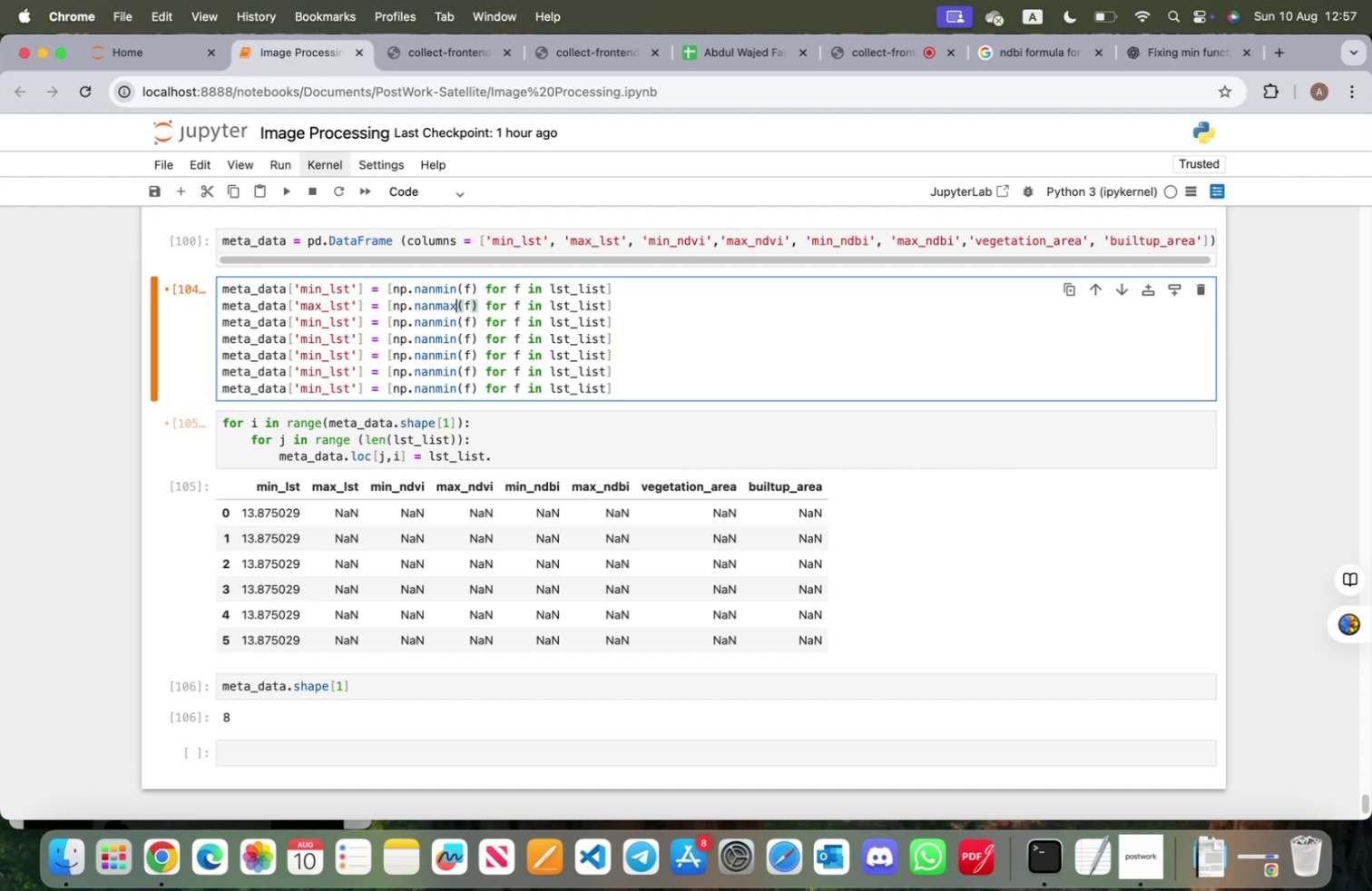 
key(ArrowDown)
 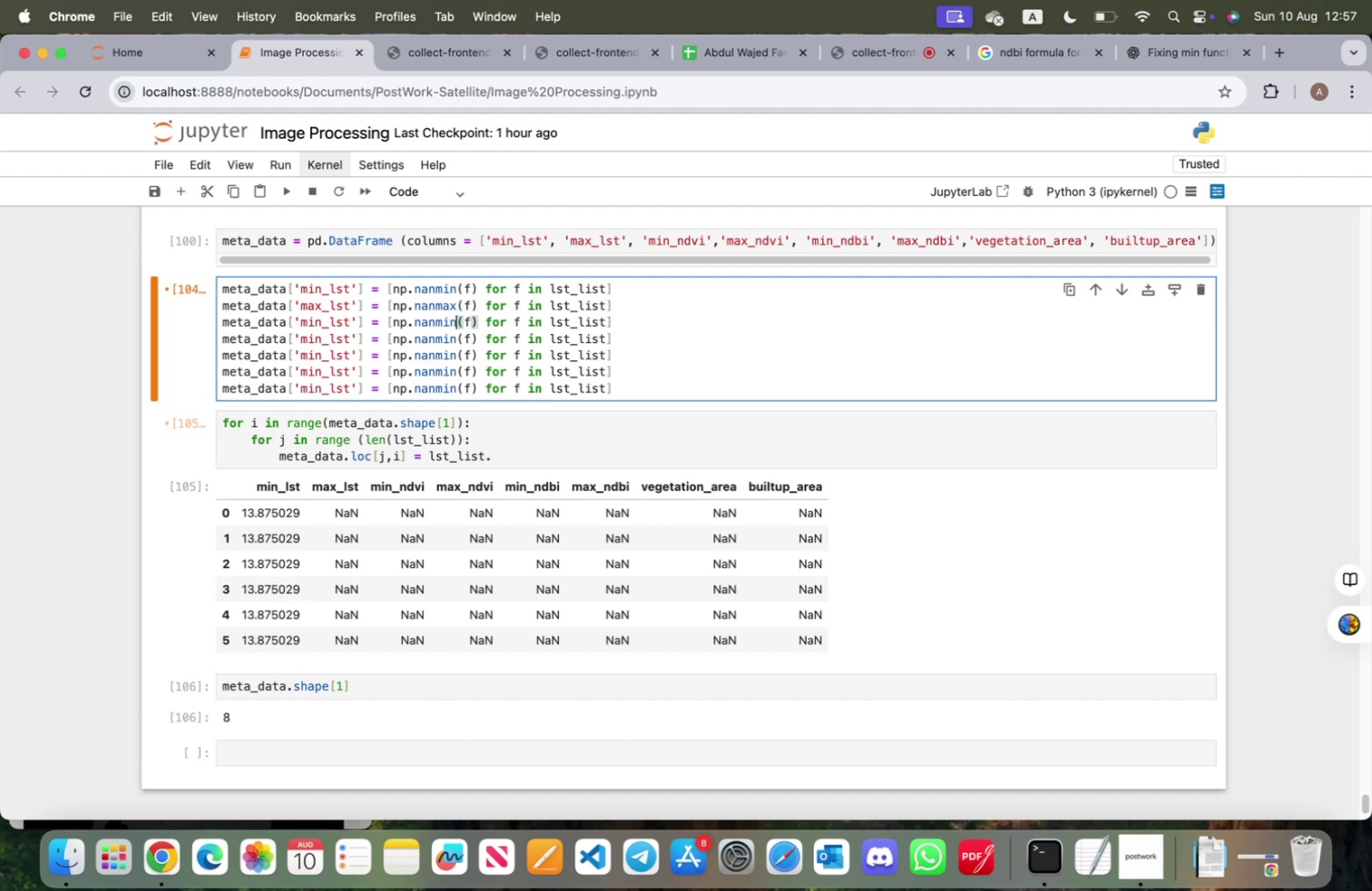 
hold_key(key=ArrowLeft, duration=1.46)
 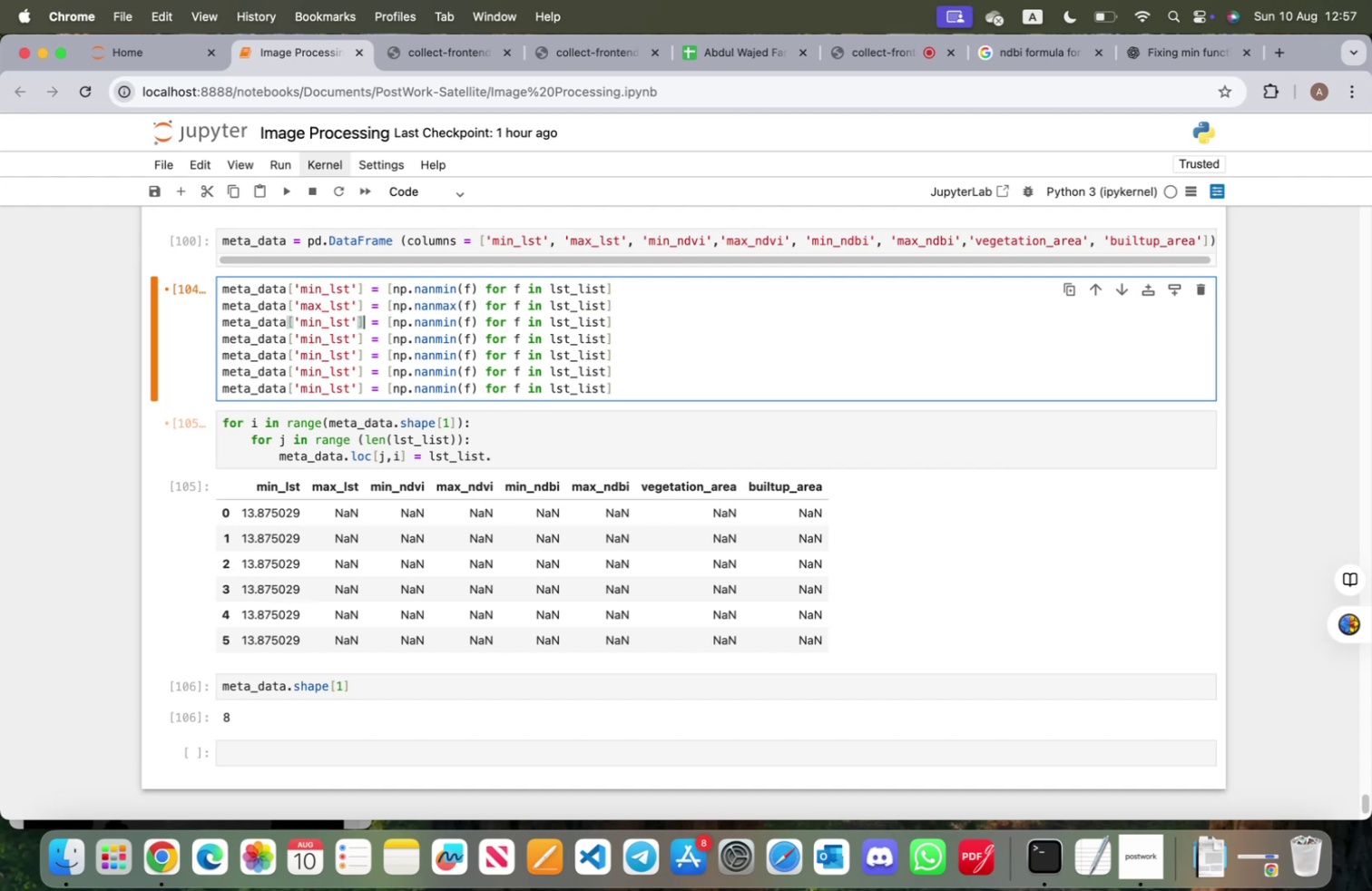 
key(ArrowLeft)
 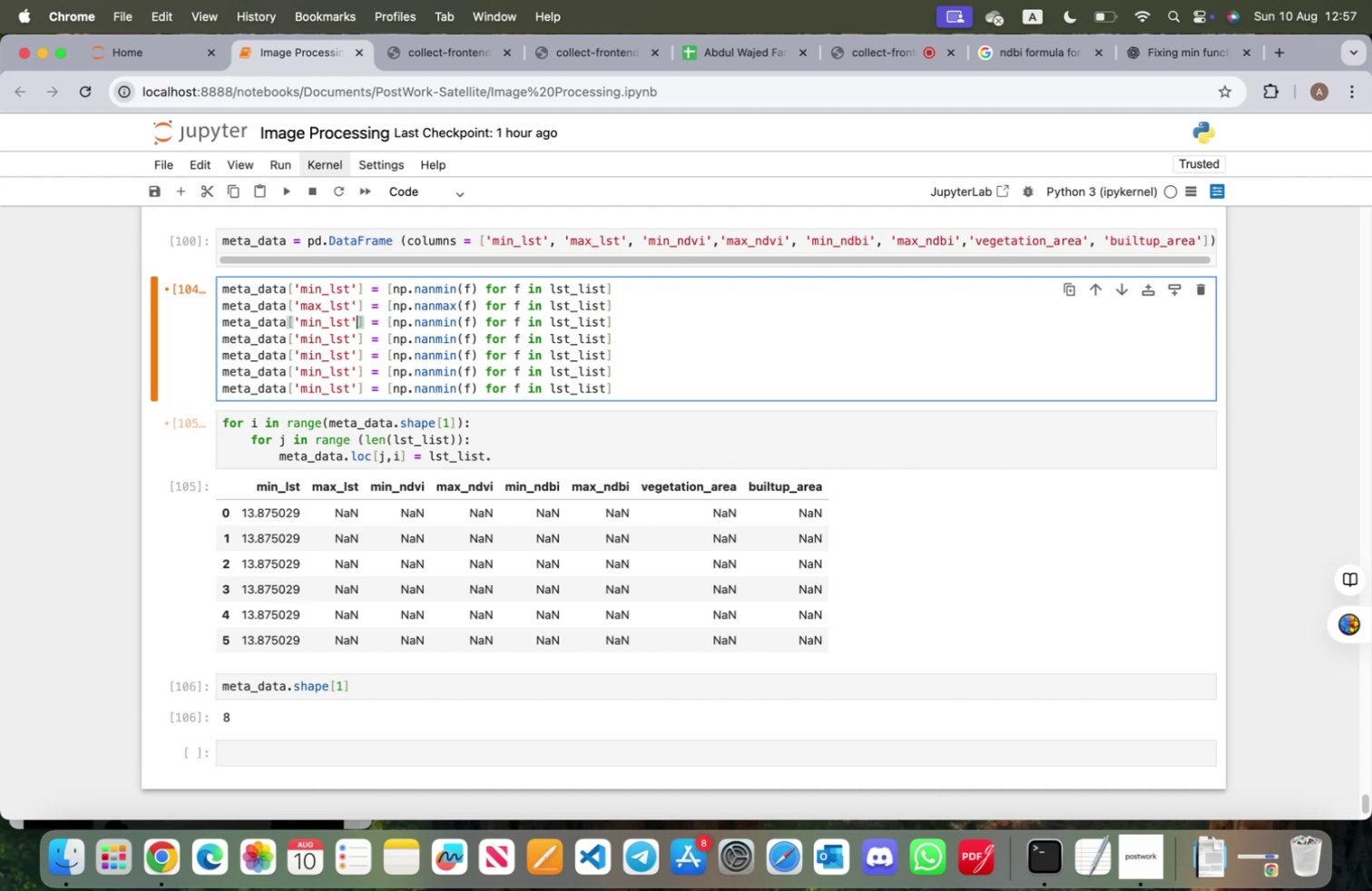 
key(ArrowLeft)
 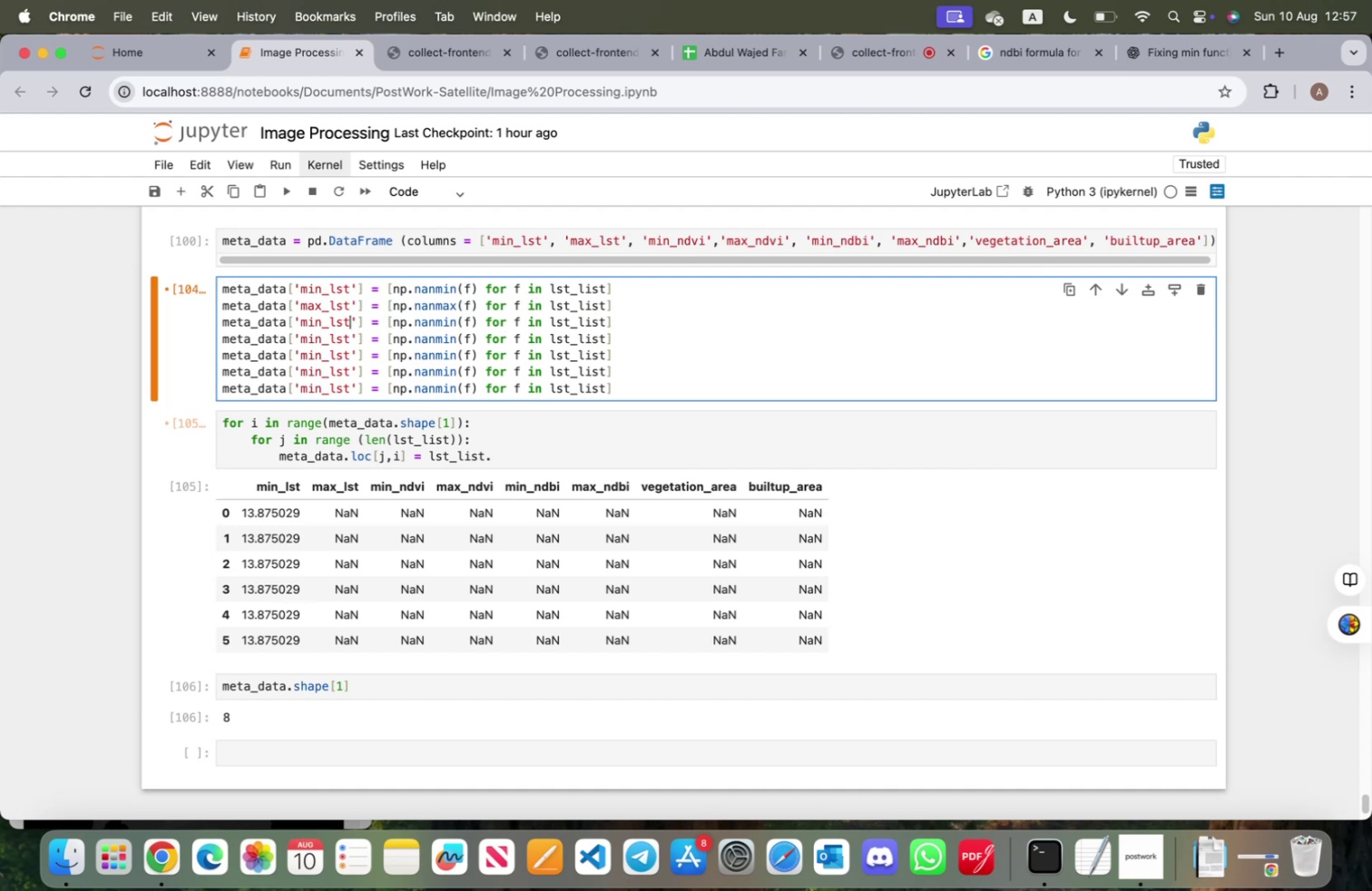 
key(ArrowLeft)
 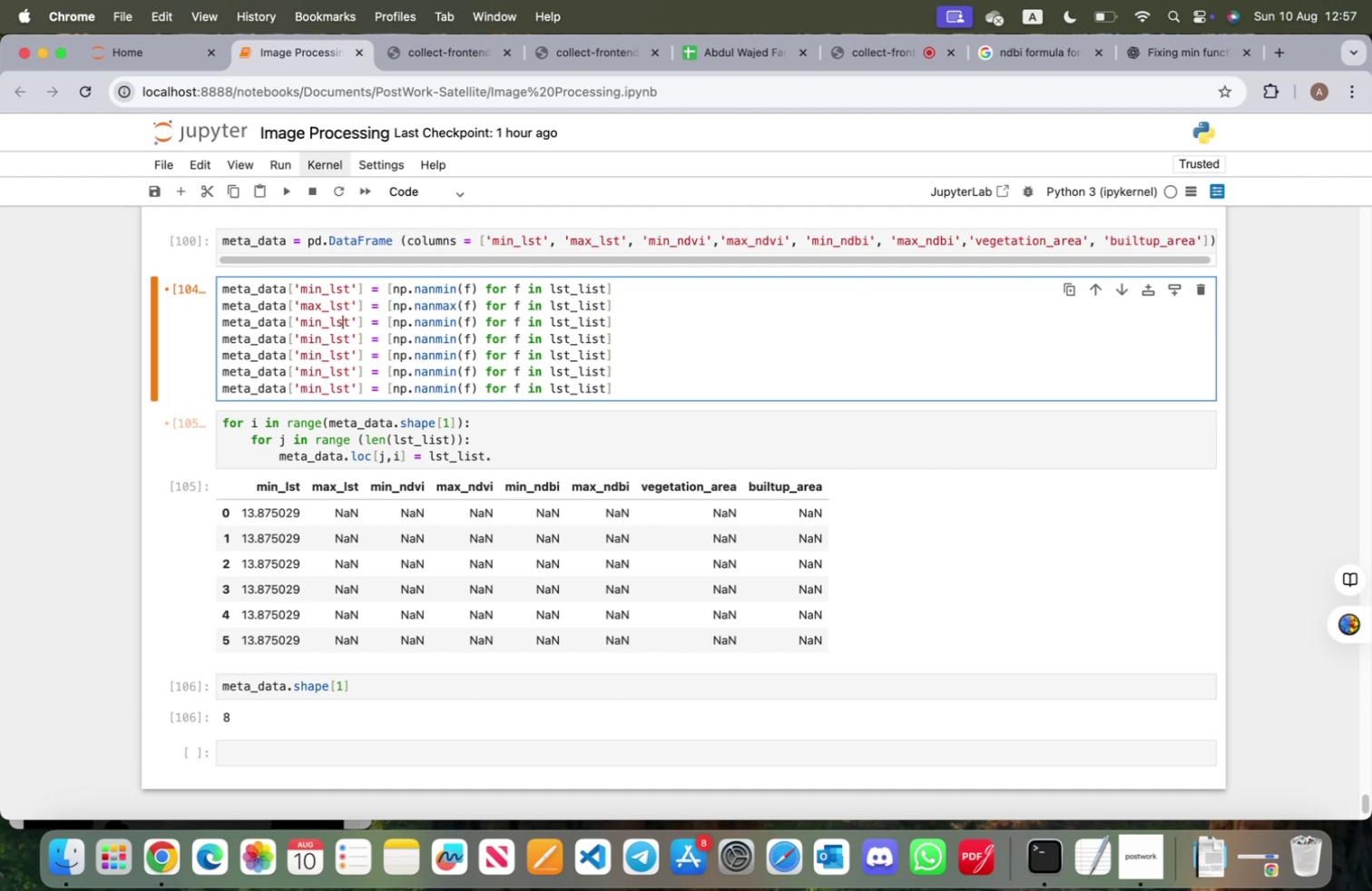 
key(ArrowRight)
 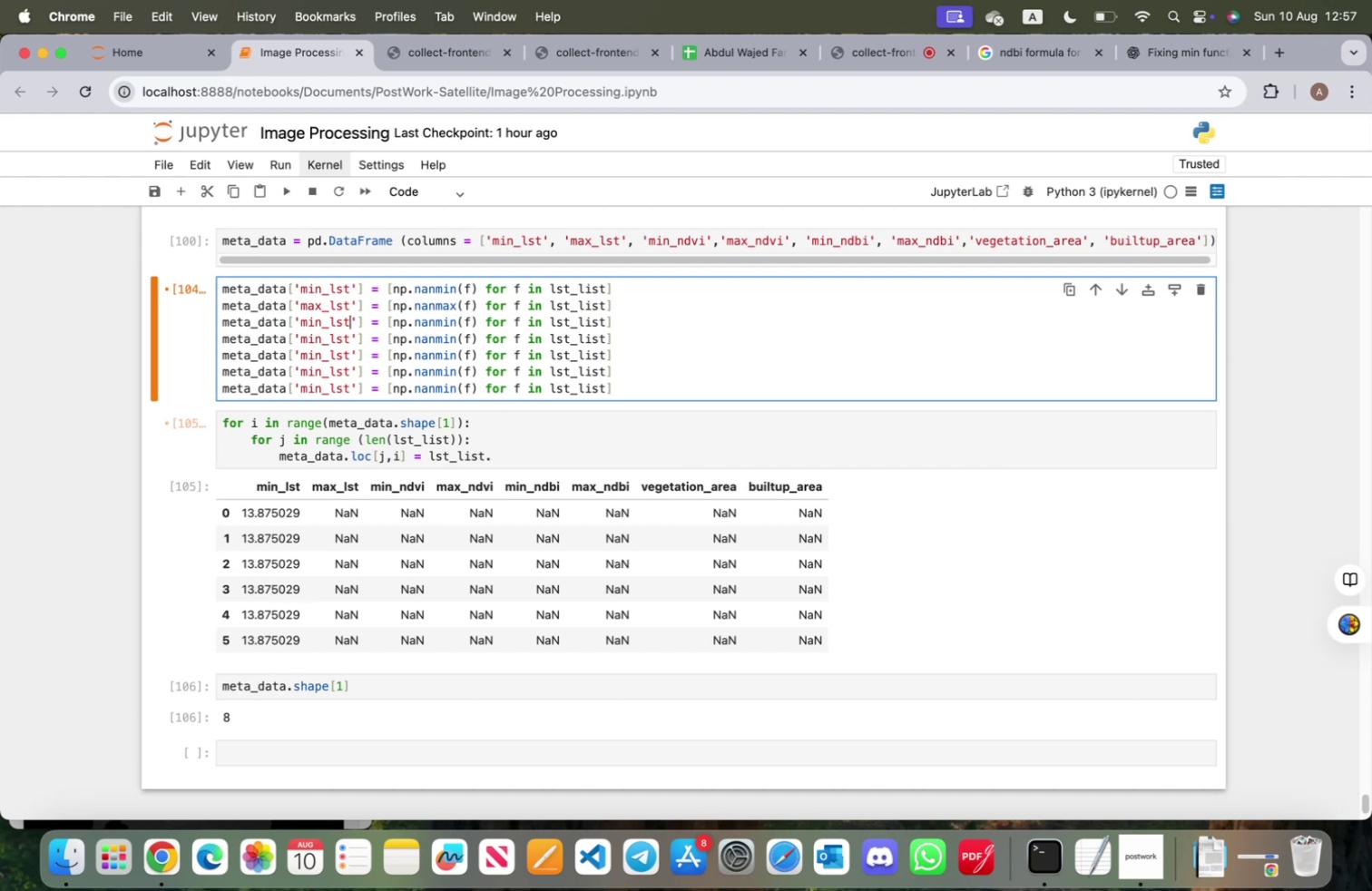 
key(Backspace)
key(Backspace)
key(Backspace)
type(ndvi)
 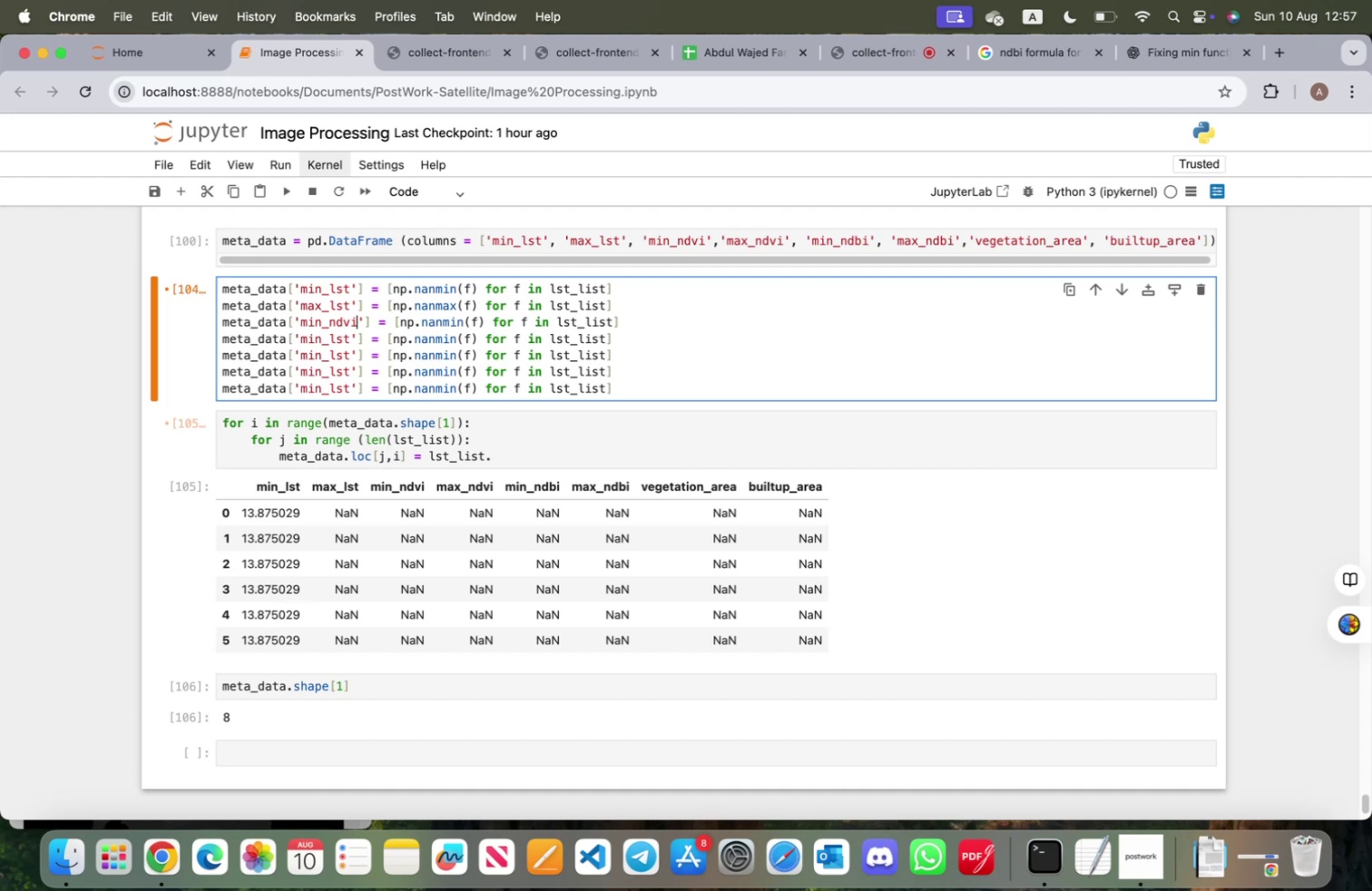 
hold_key(key=ArrowRight, duration=1.51)
 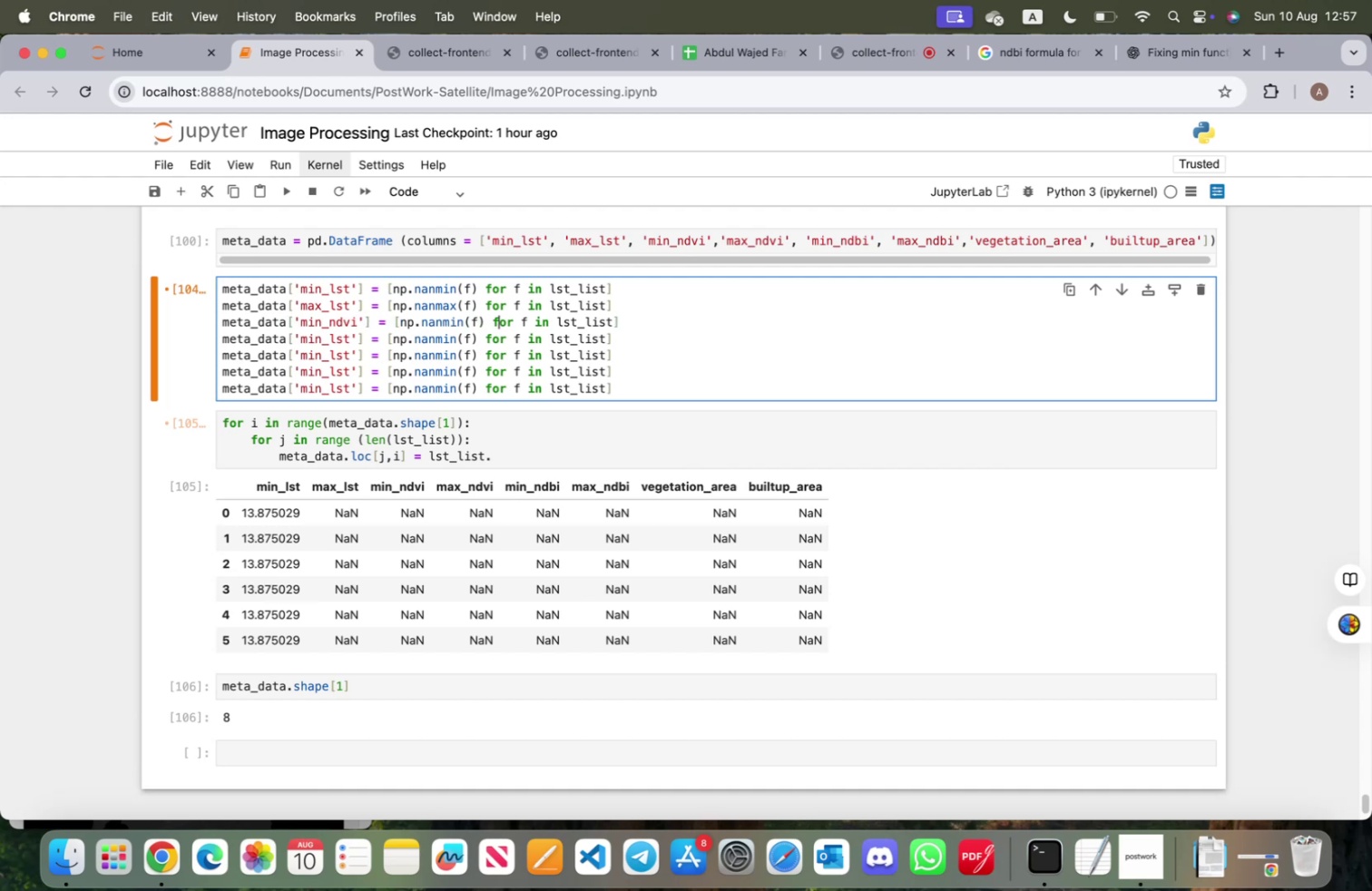 
hold_key(key=ArrowRight, duration=1.34)
 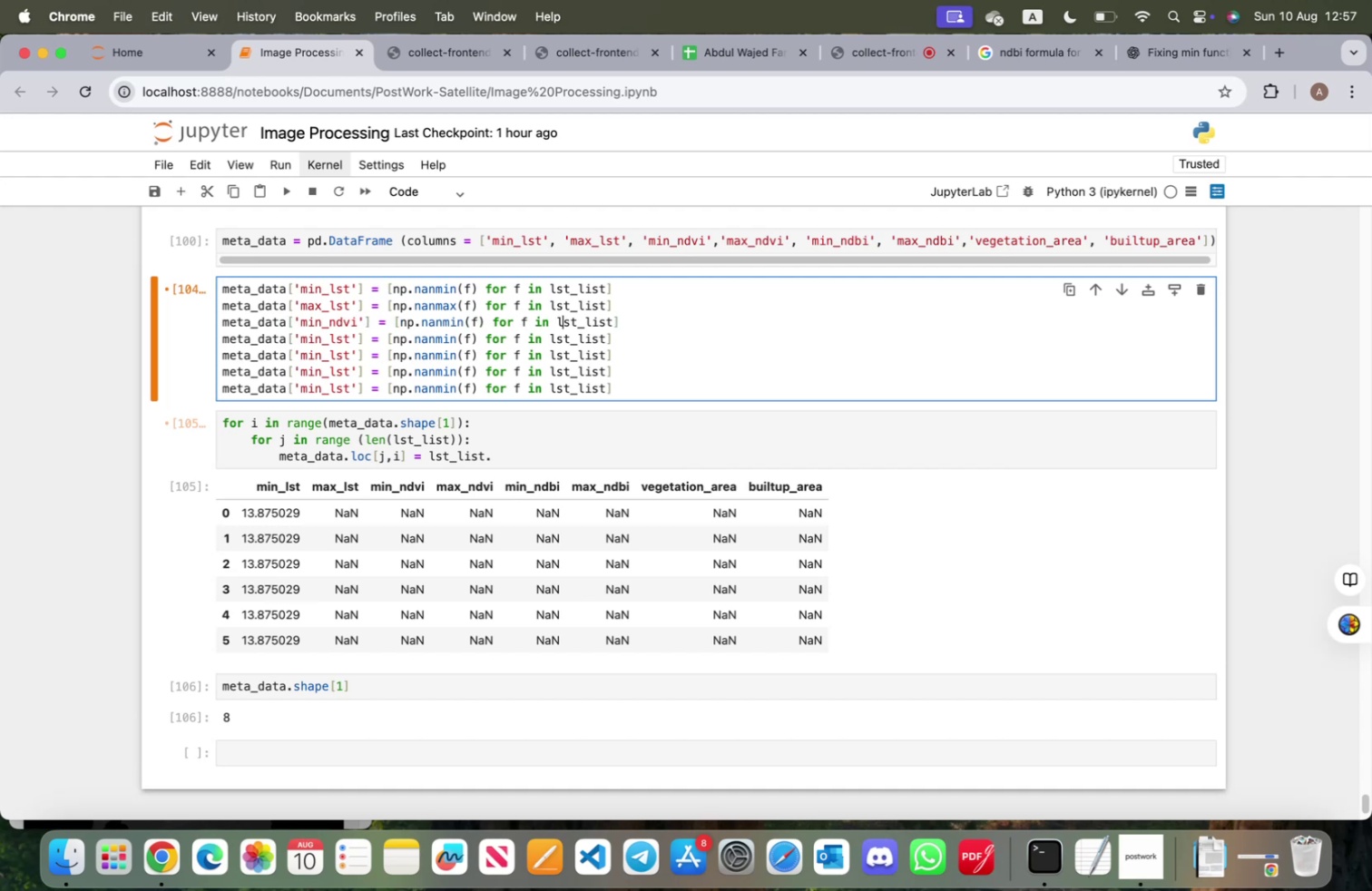 
key(ArrowRight)
 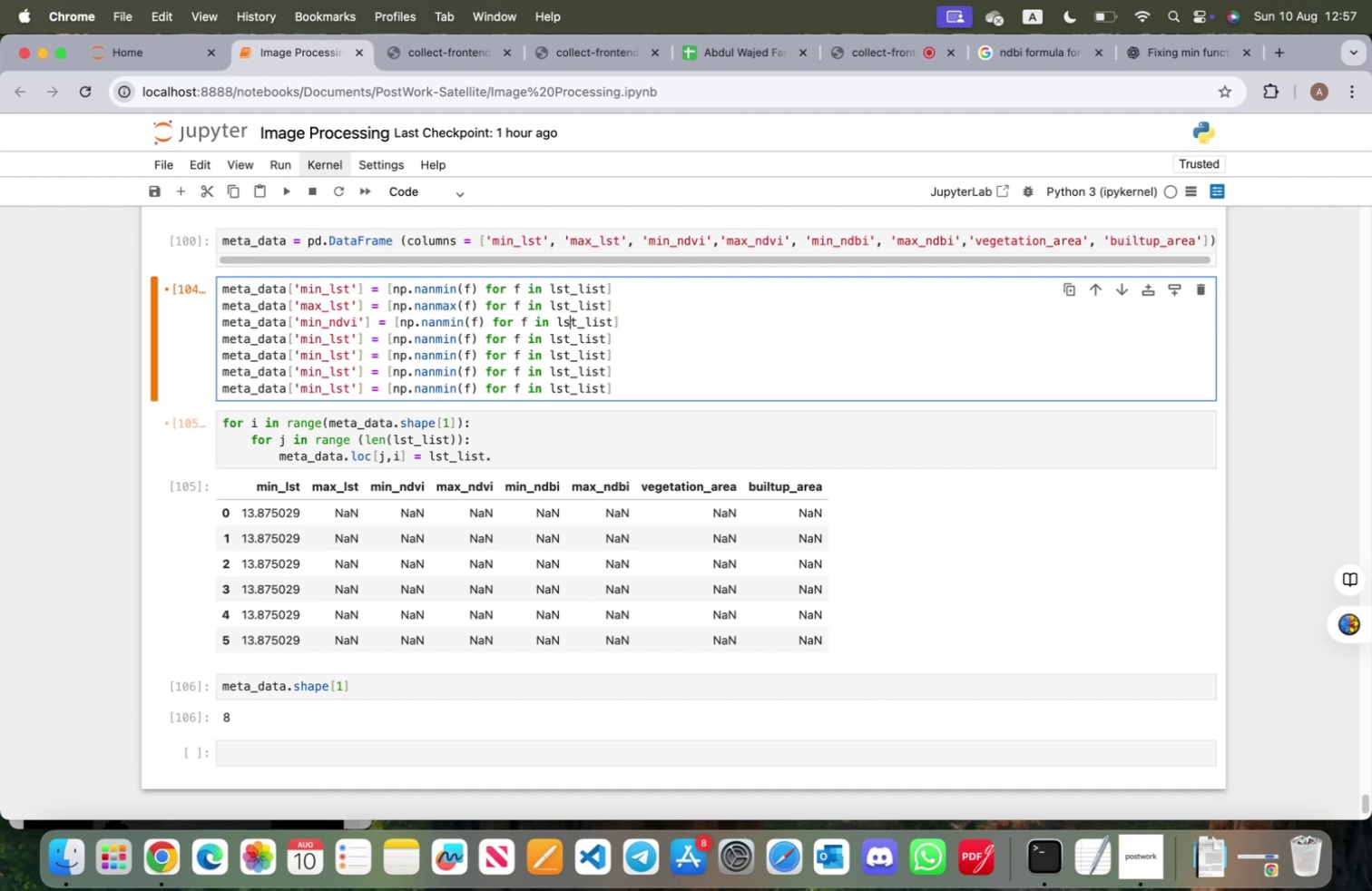 
key(ArrowRight)
 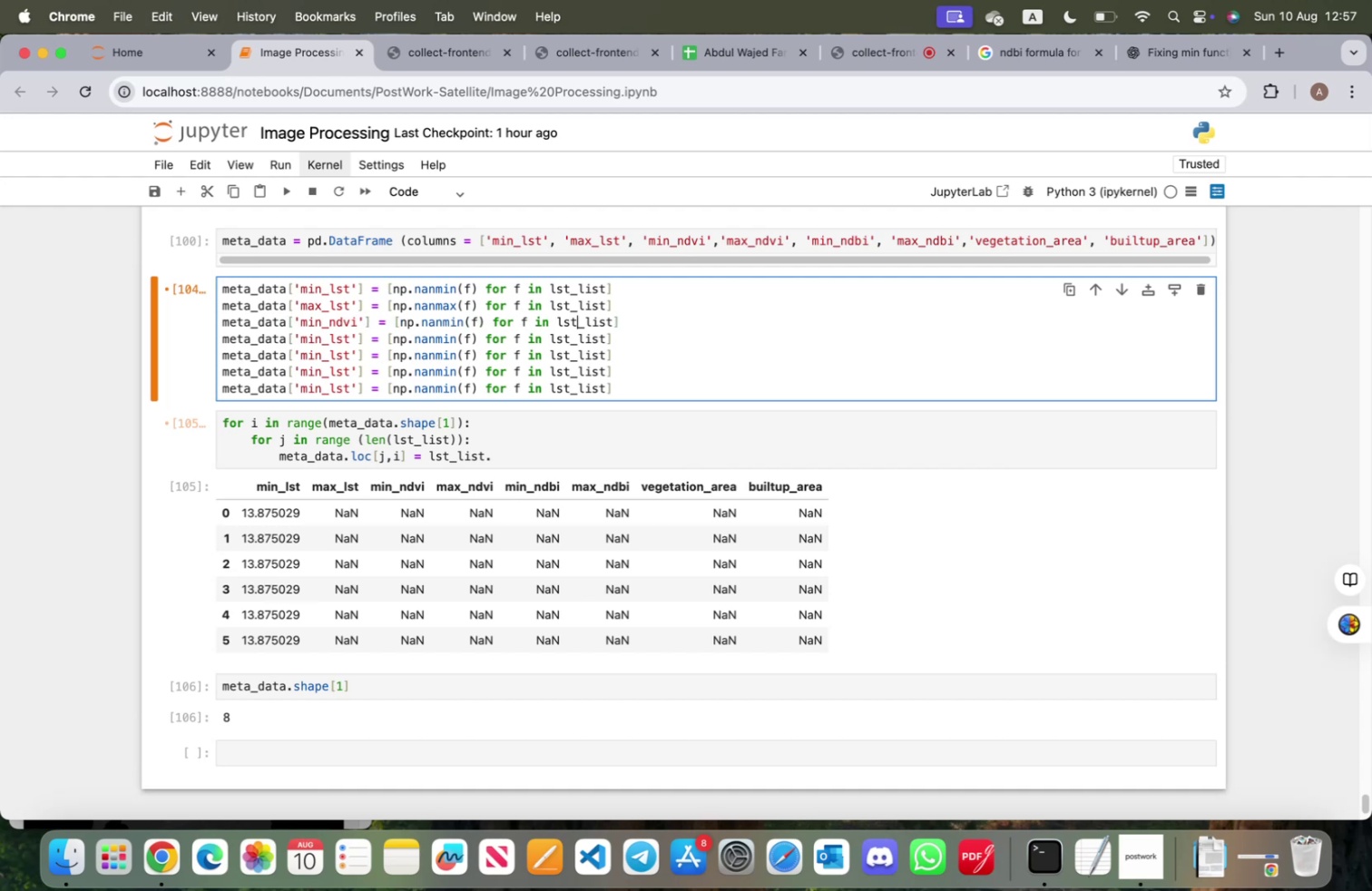 
key(Backspace)
key(Backspace)
key(Backspace)
type(ndvi)
 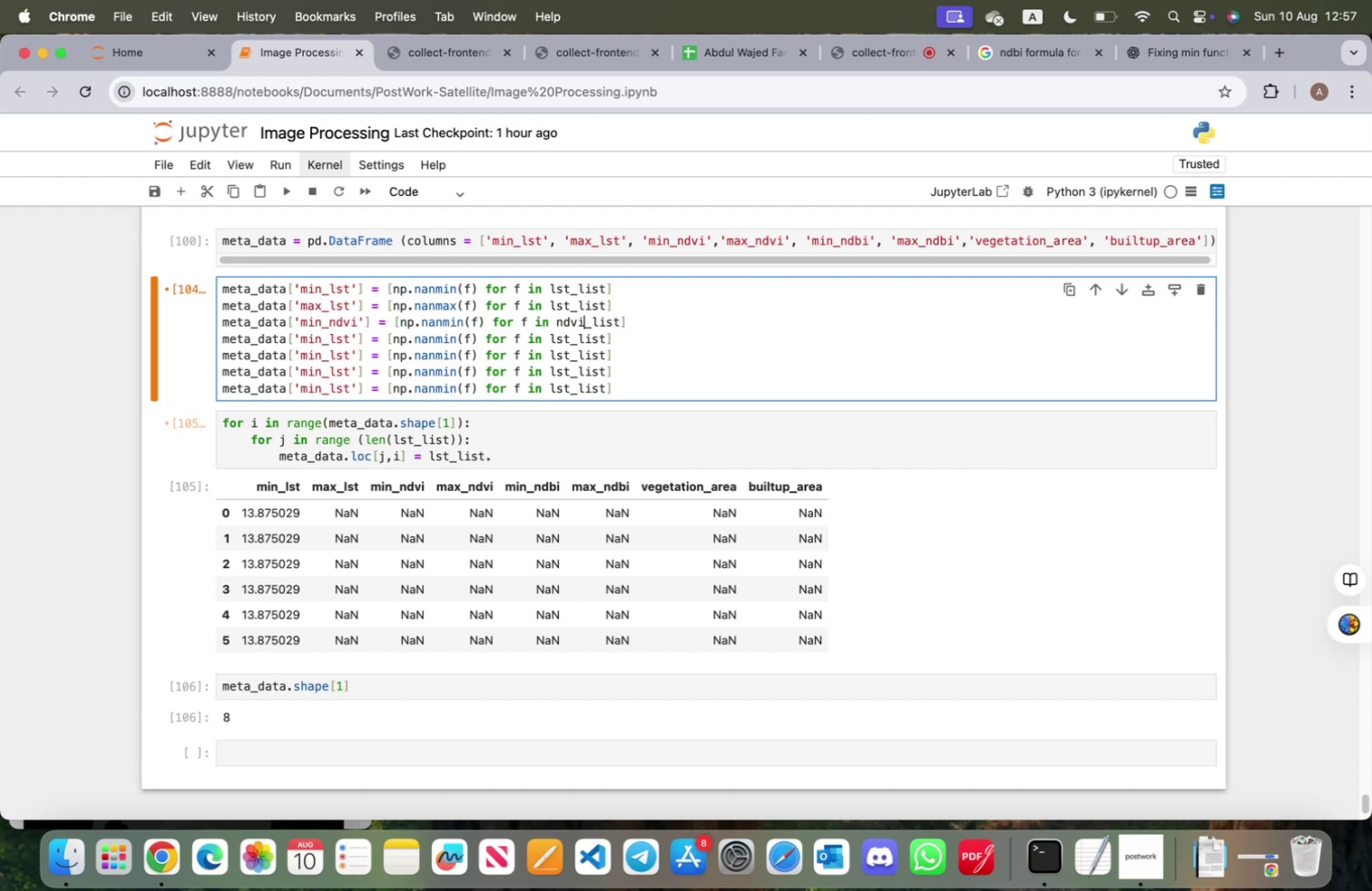 
key(ArrowDown)
 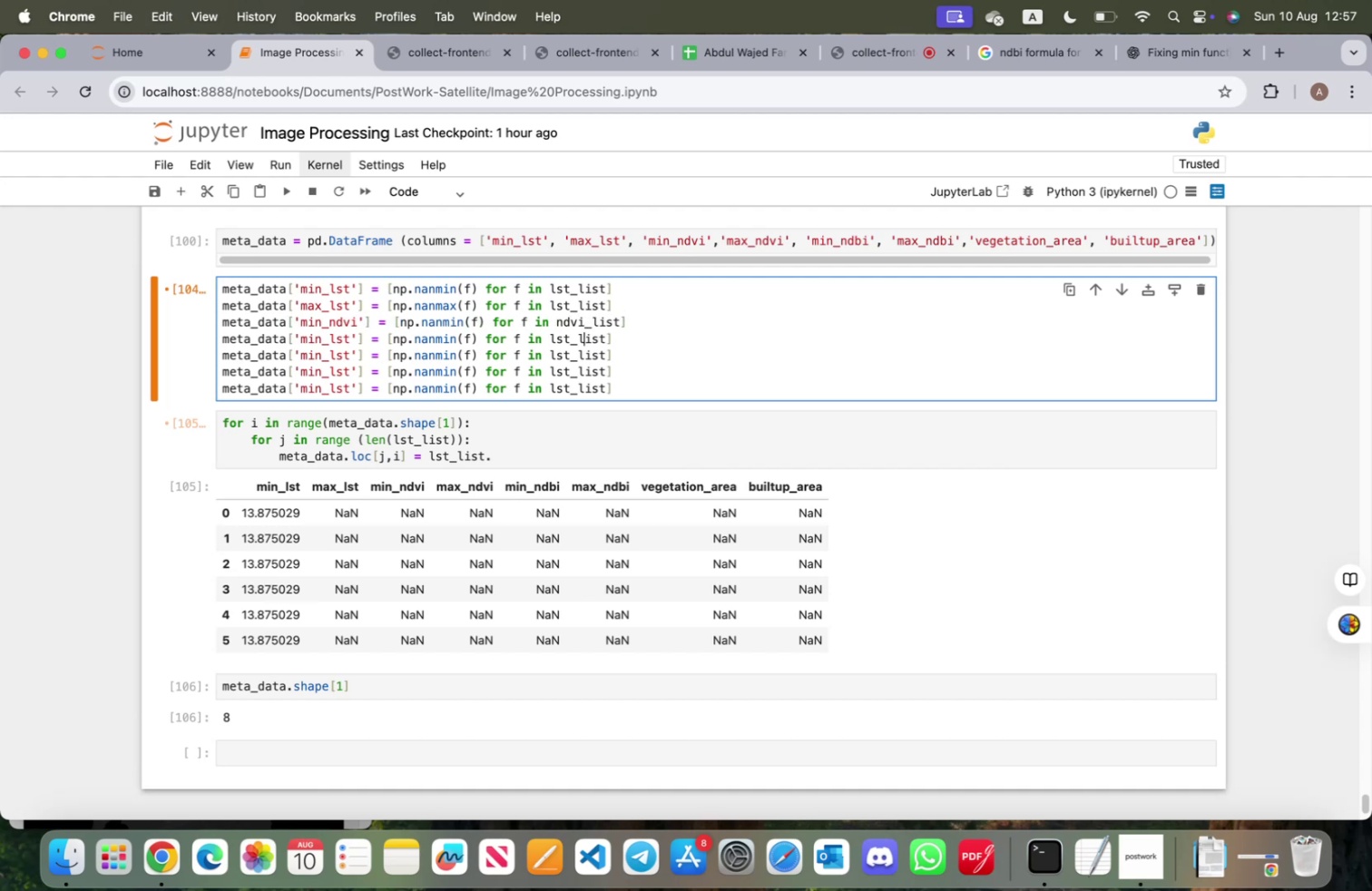 
key(ArrowLeft)
 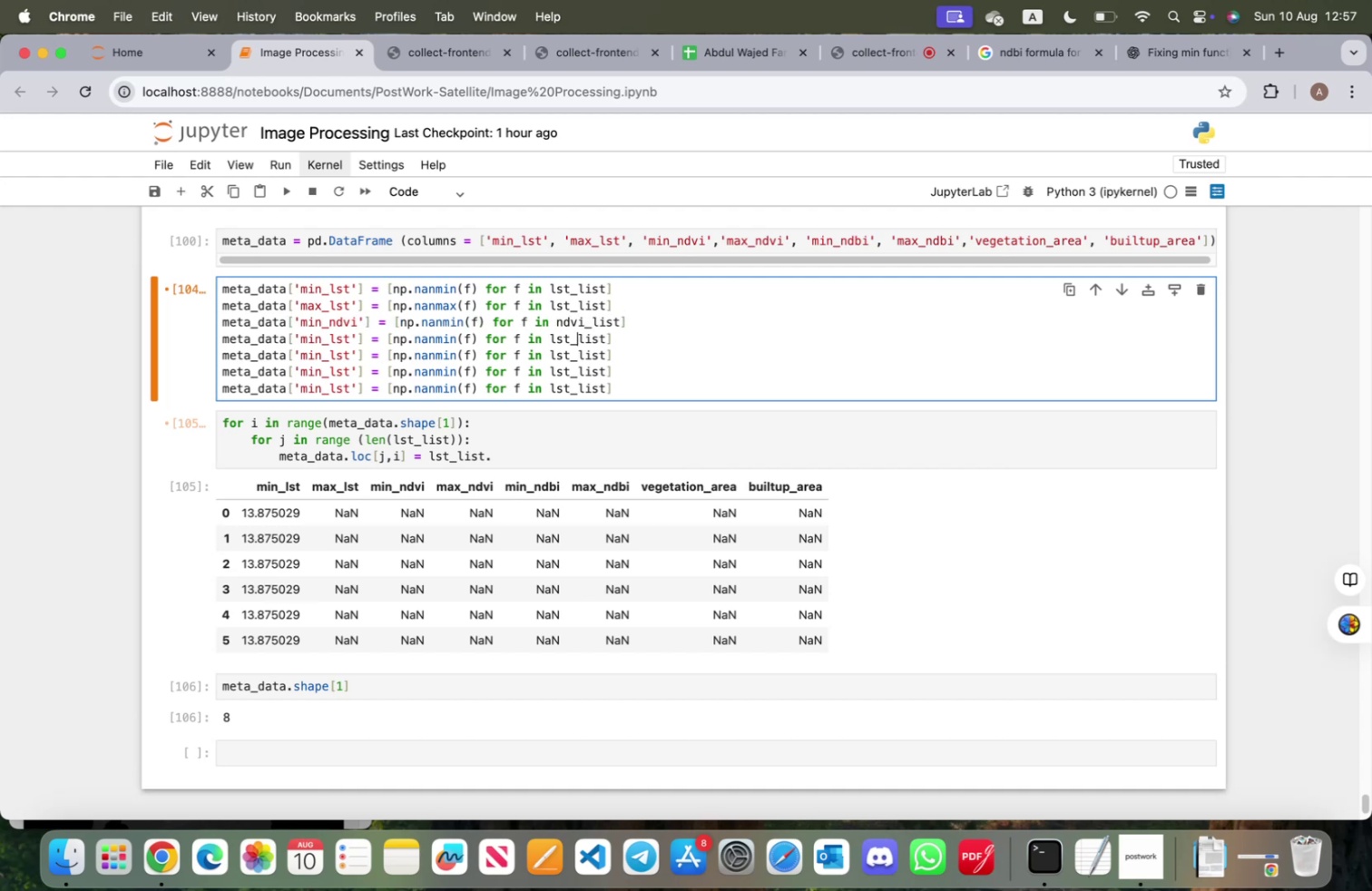 
key(ArrowLeft)
 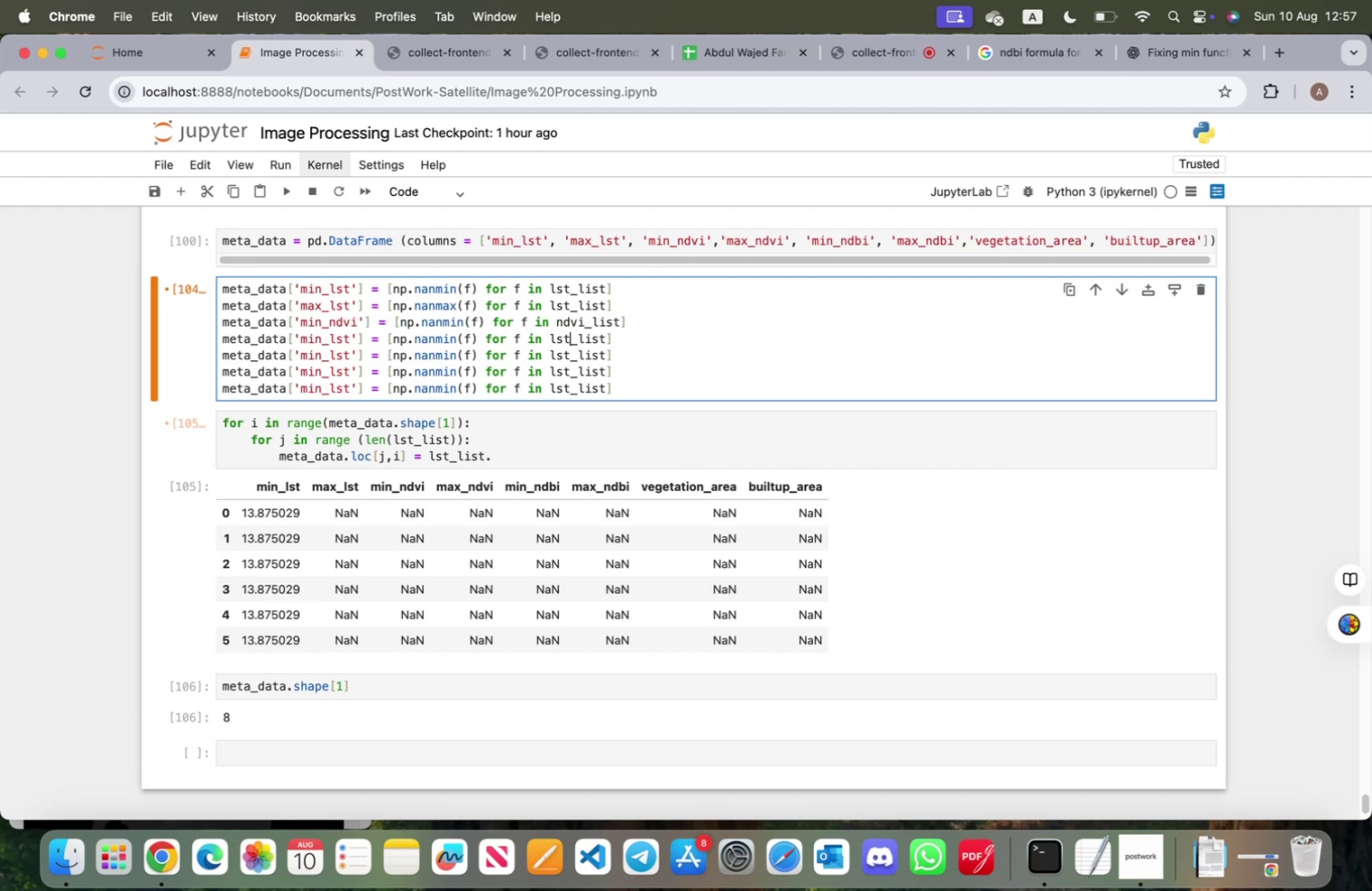 
key(Backspace)
key(Backspace)
key(Backspace)
type(ndvi)
 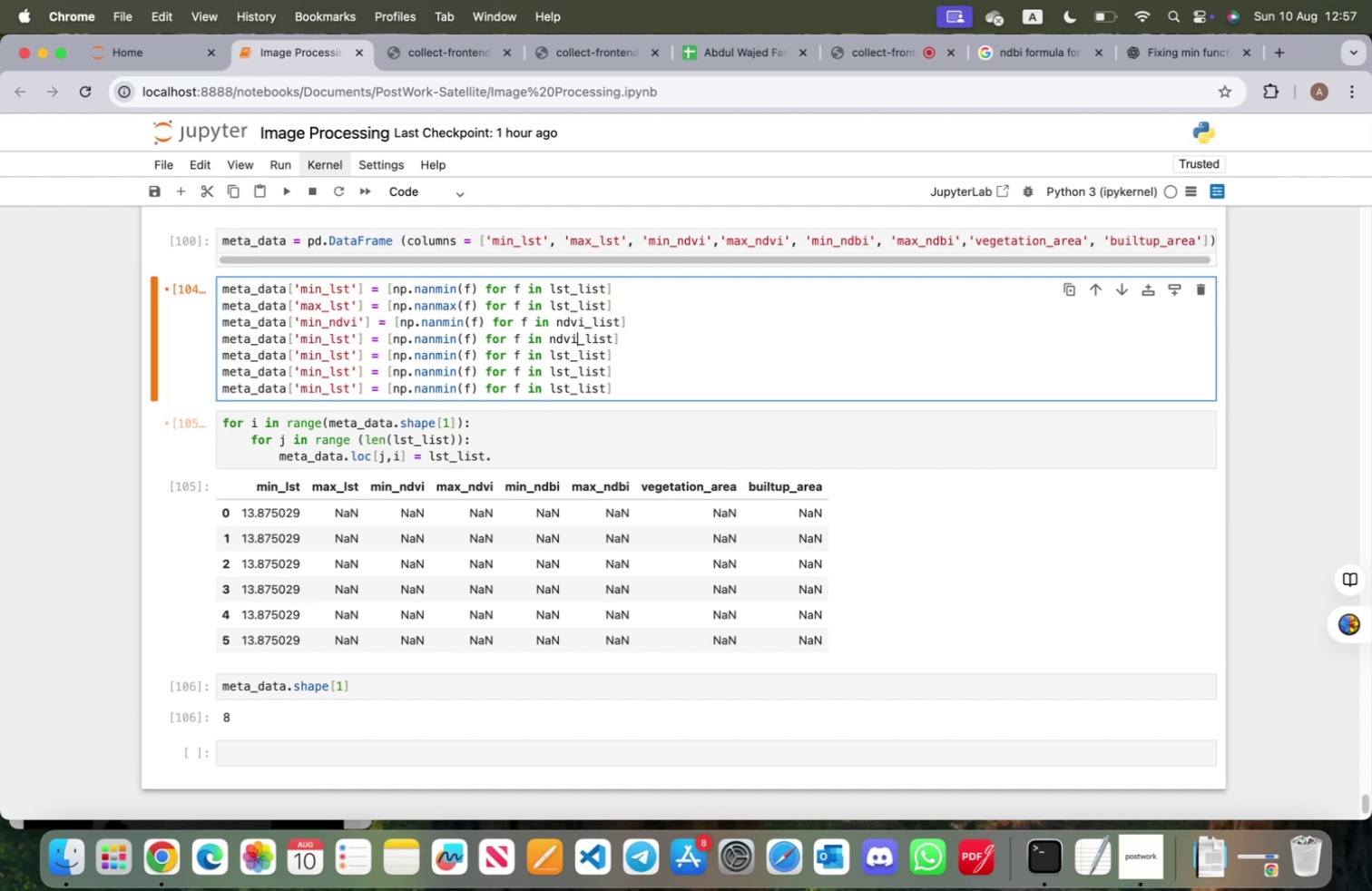 
key(ArrowDown)
 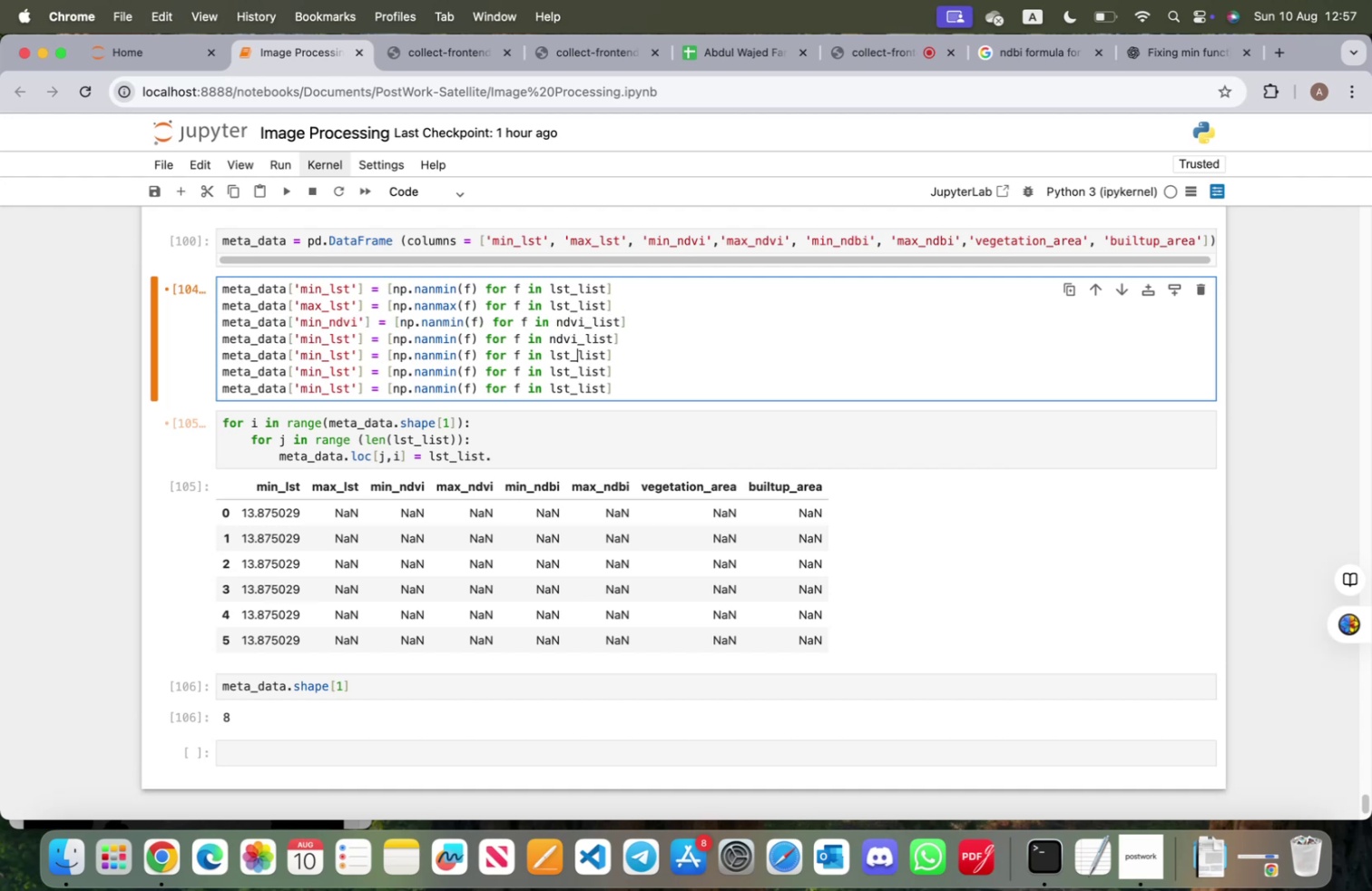 
key(ArrowLeft)
 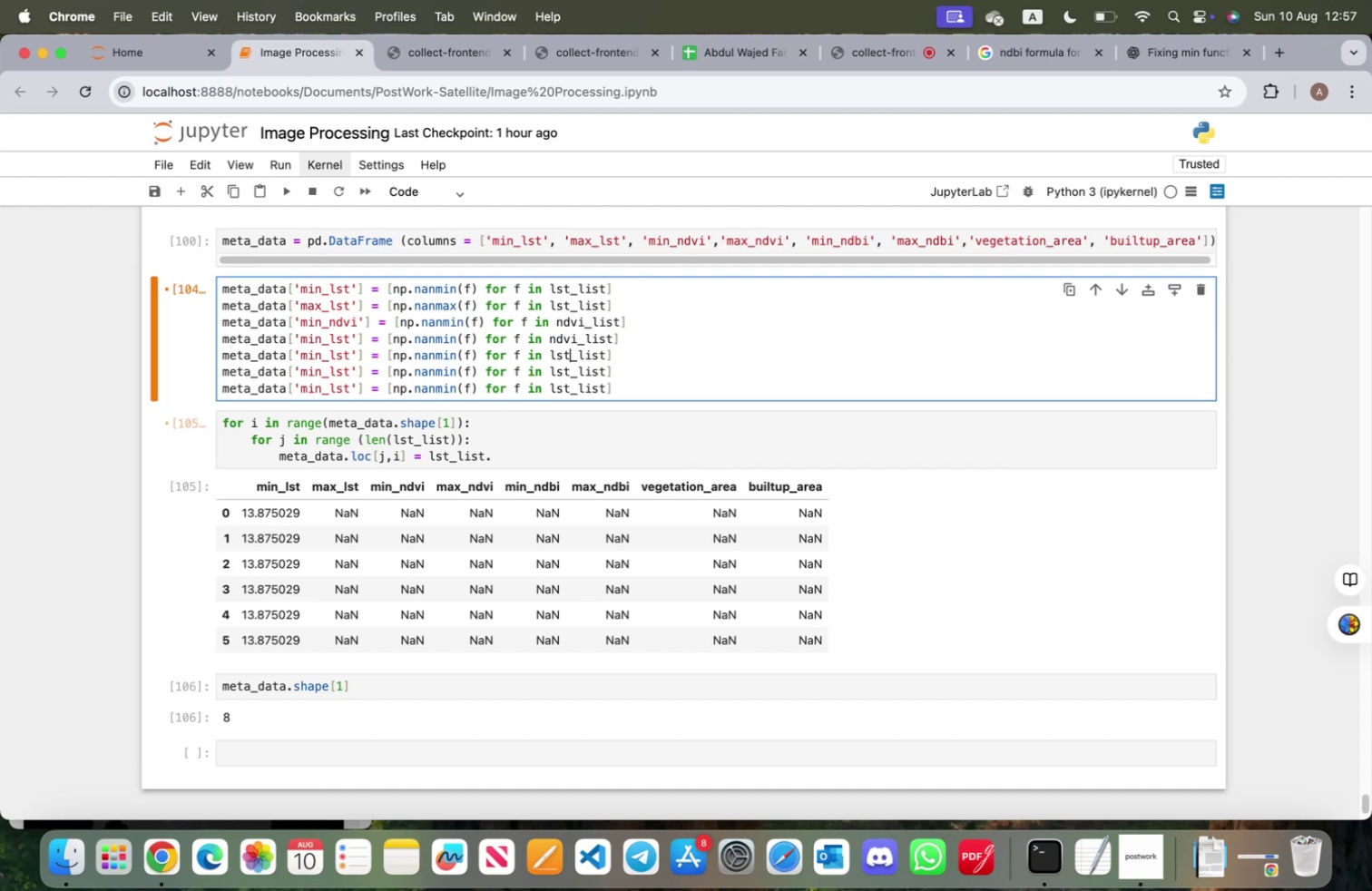 
key(ArrowLeft)
 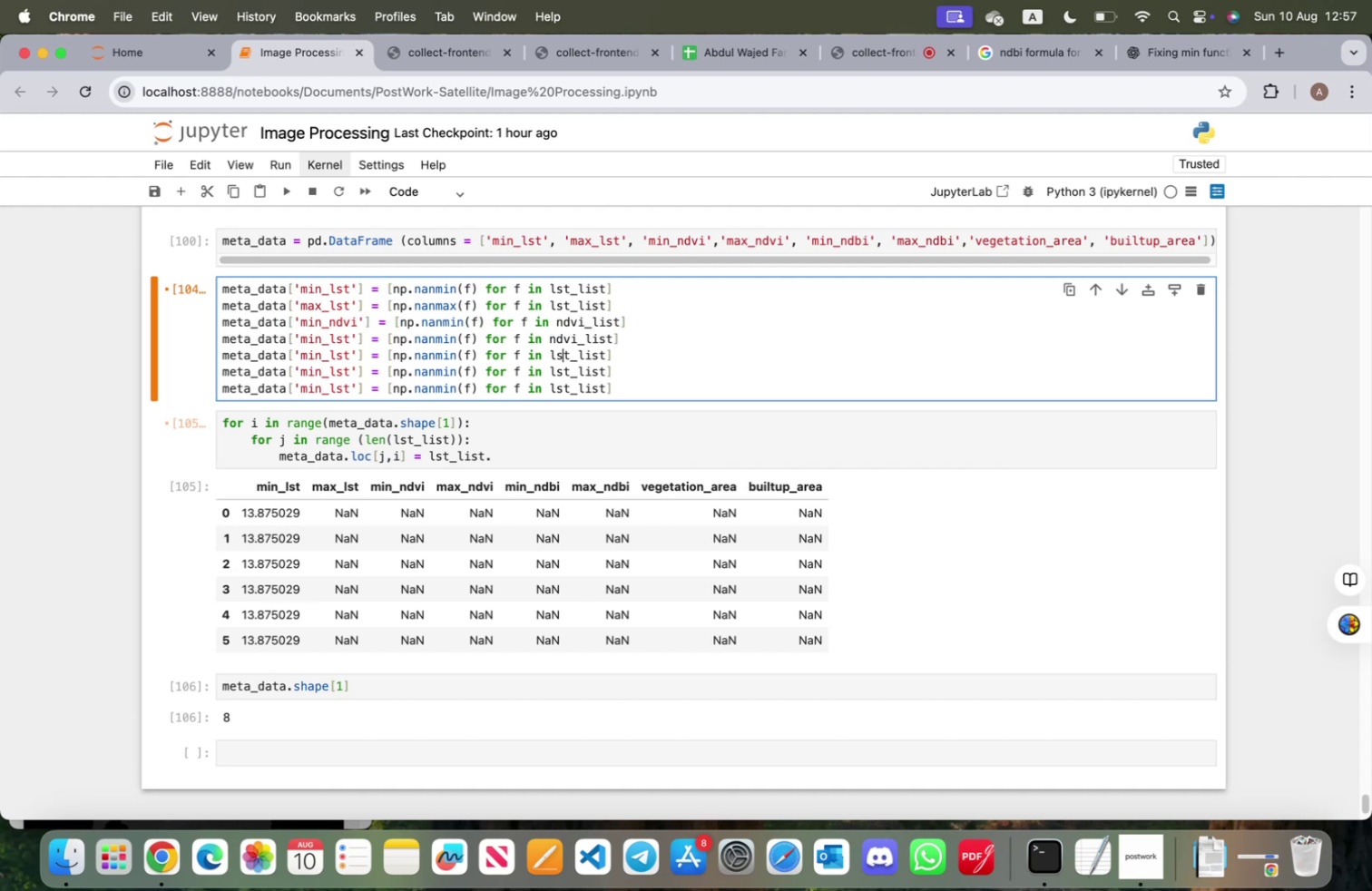 
key(ArrowRight)
 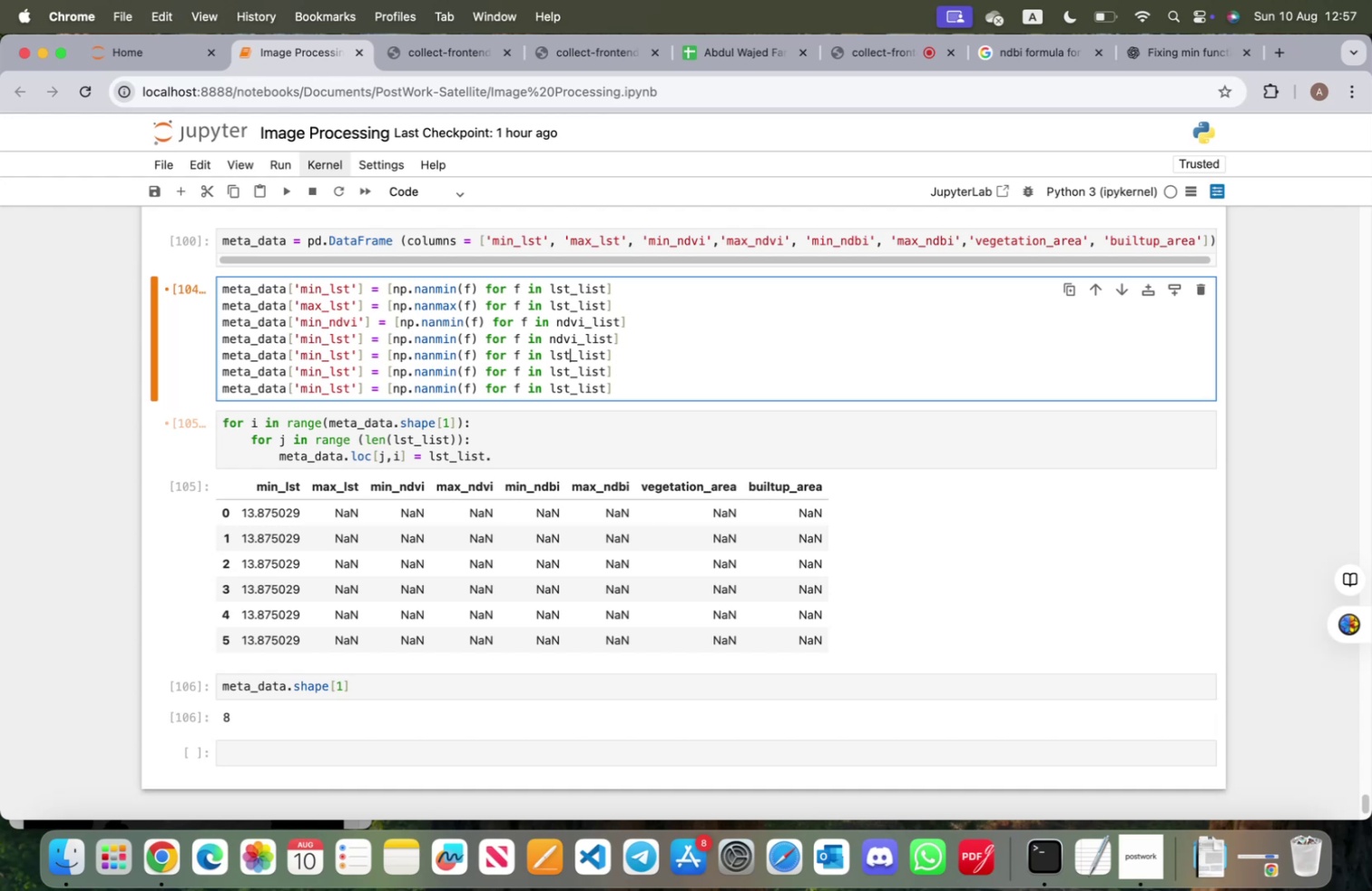 
key(Backspace)
key(Backspace)
key(Backspace)
type(ndbi)
 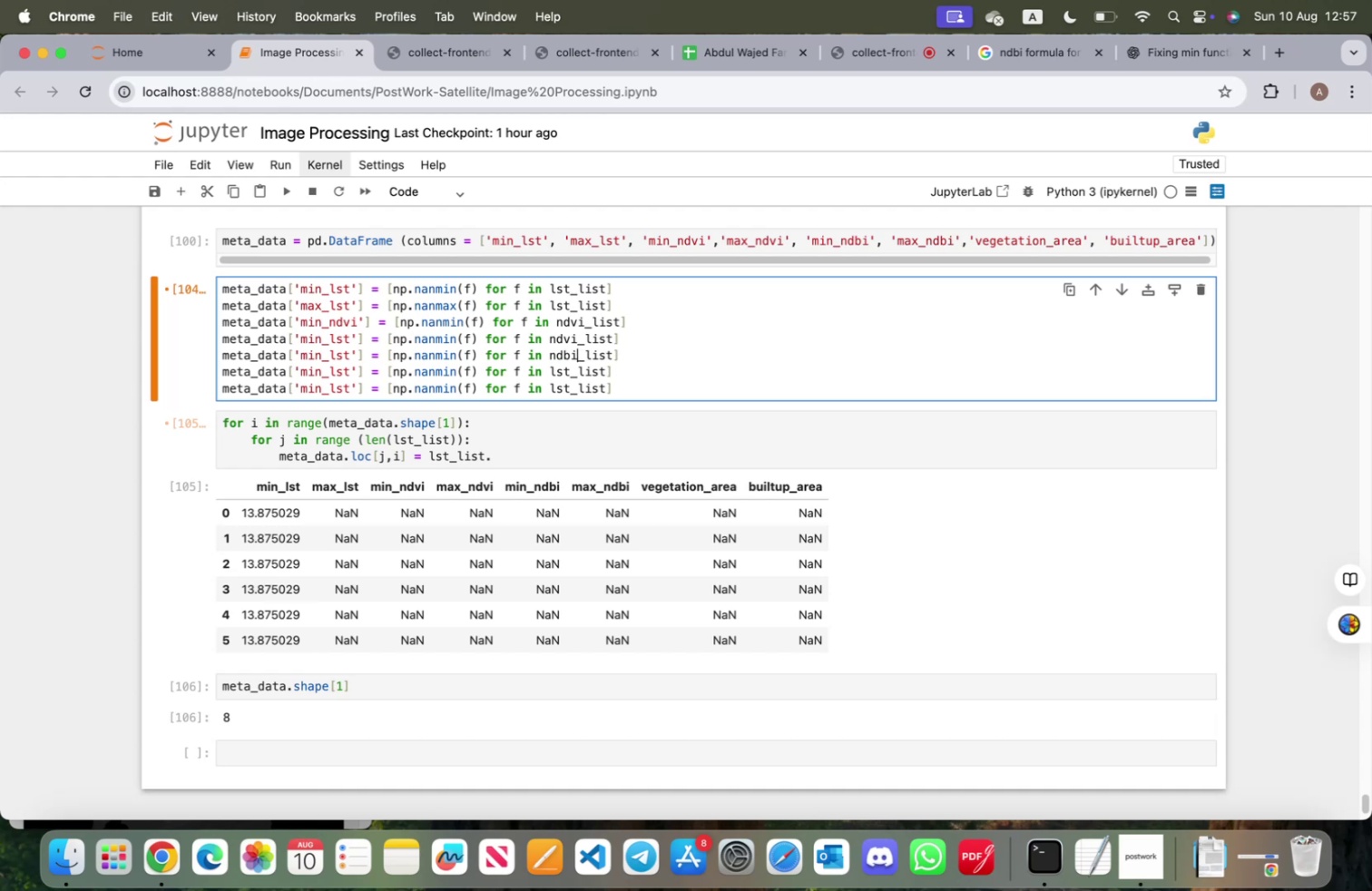 
key(ArrowDown)
 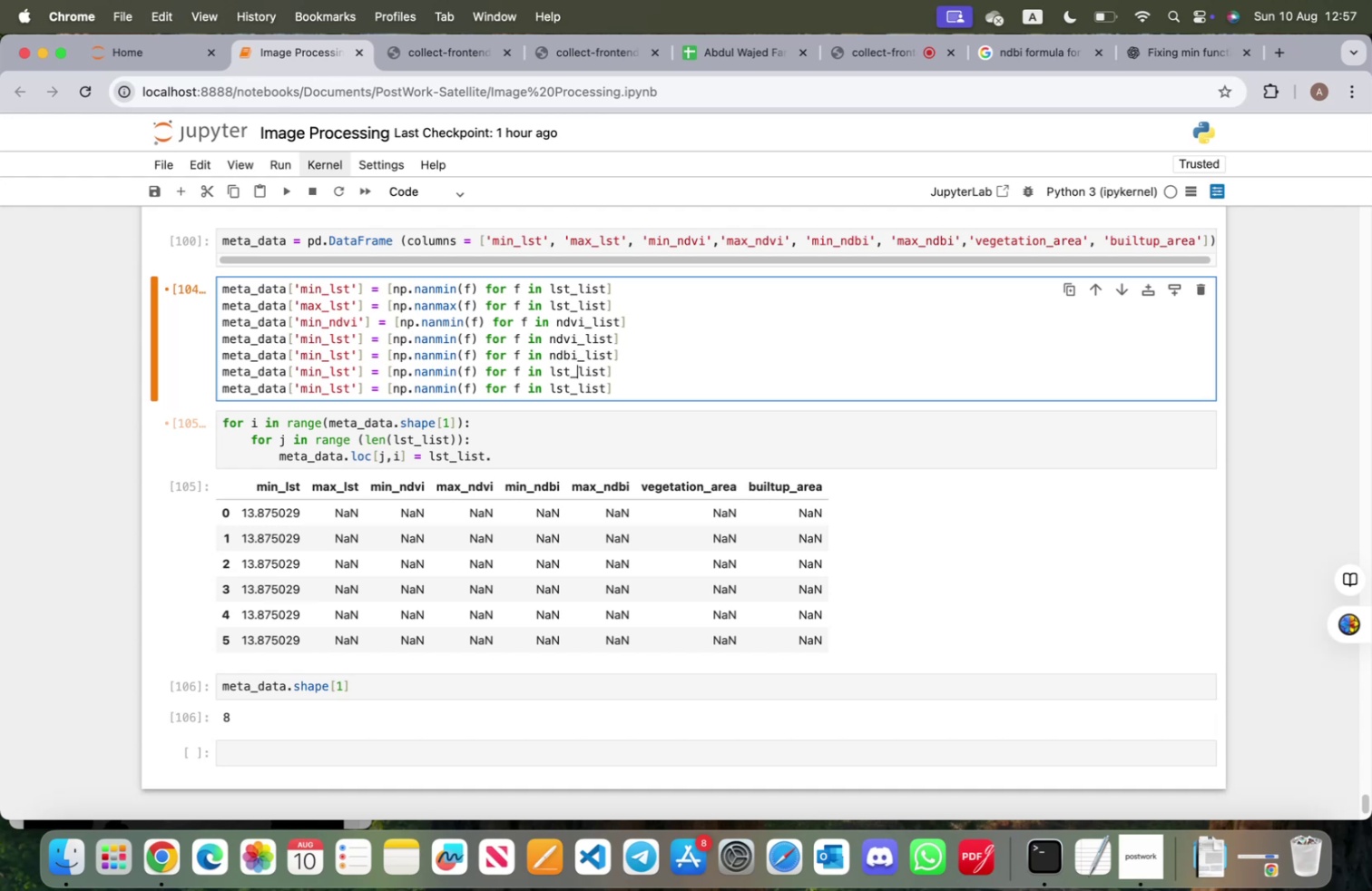 
key(ArrowLeft)
 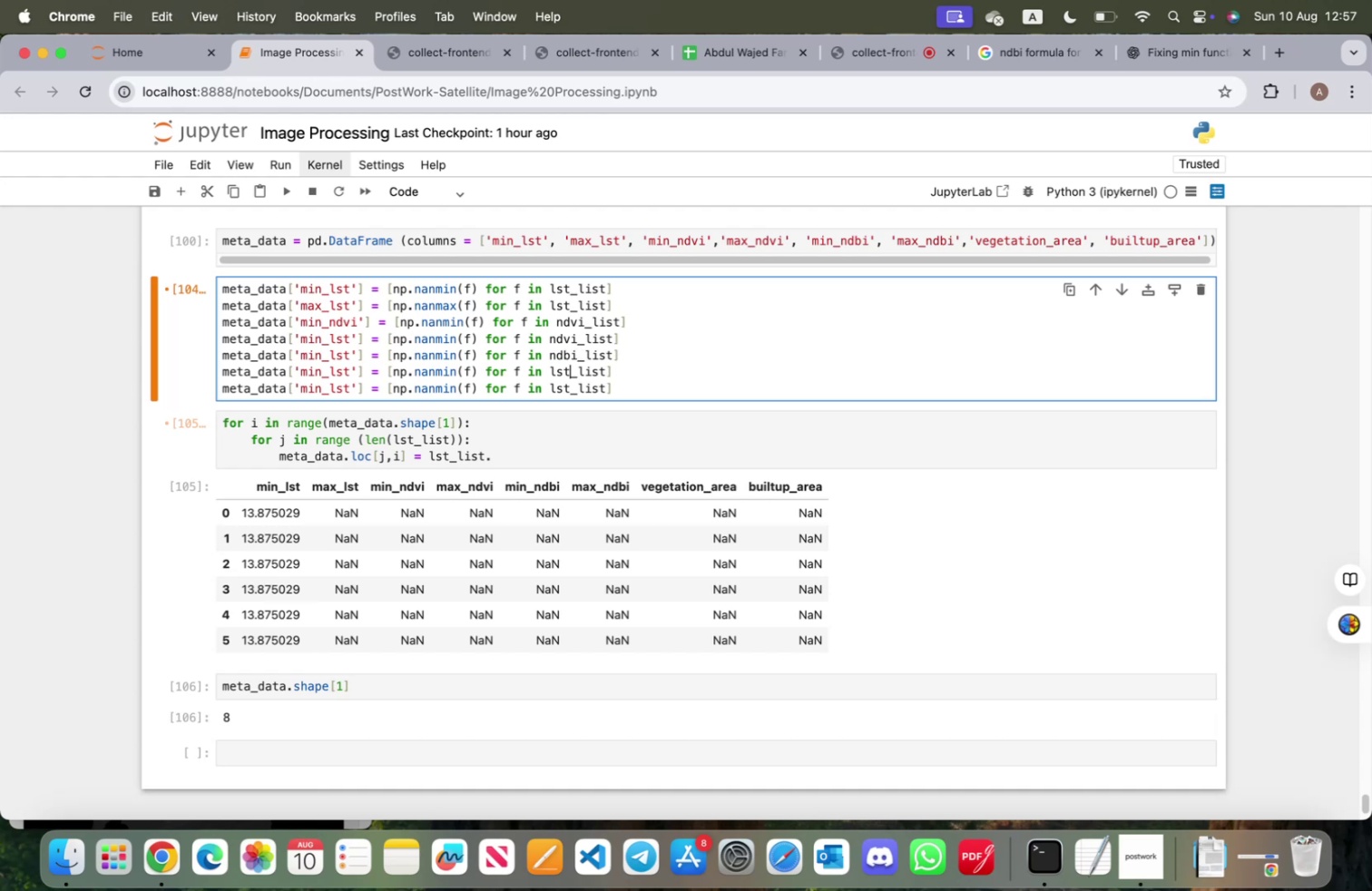 
key(Backspace)
key(Backspace)
key(Backspace)
type(ndi=)
key(Backspace)
key(Backspace)
type(bi)
 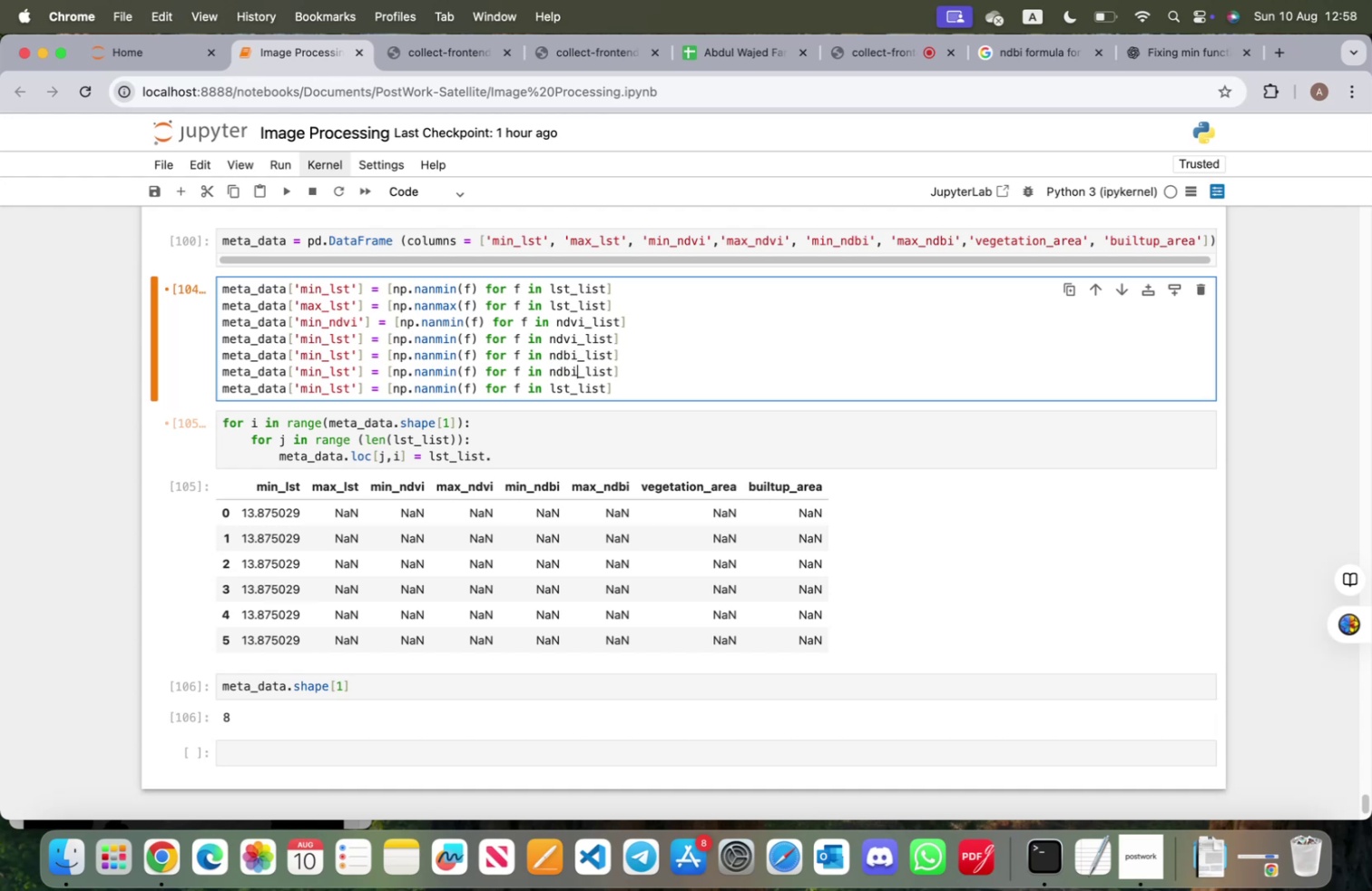 
hold_key(key=ArrowLeft, duration=1.51)
 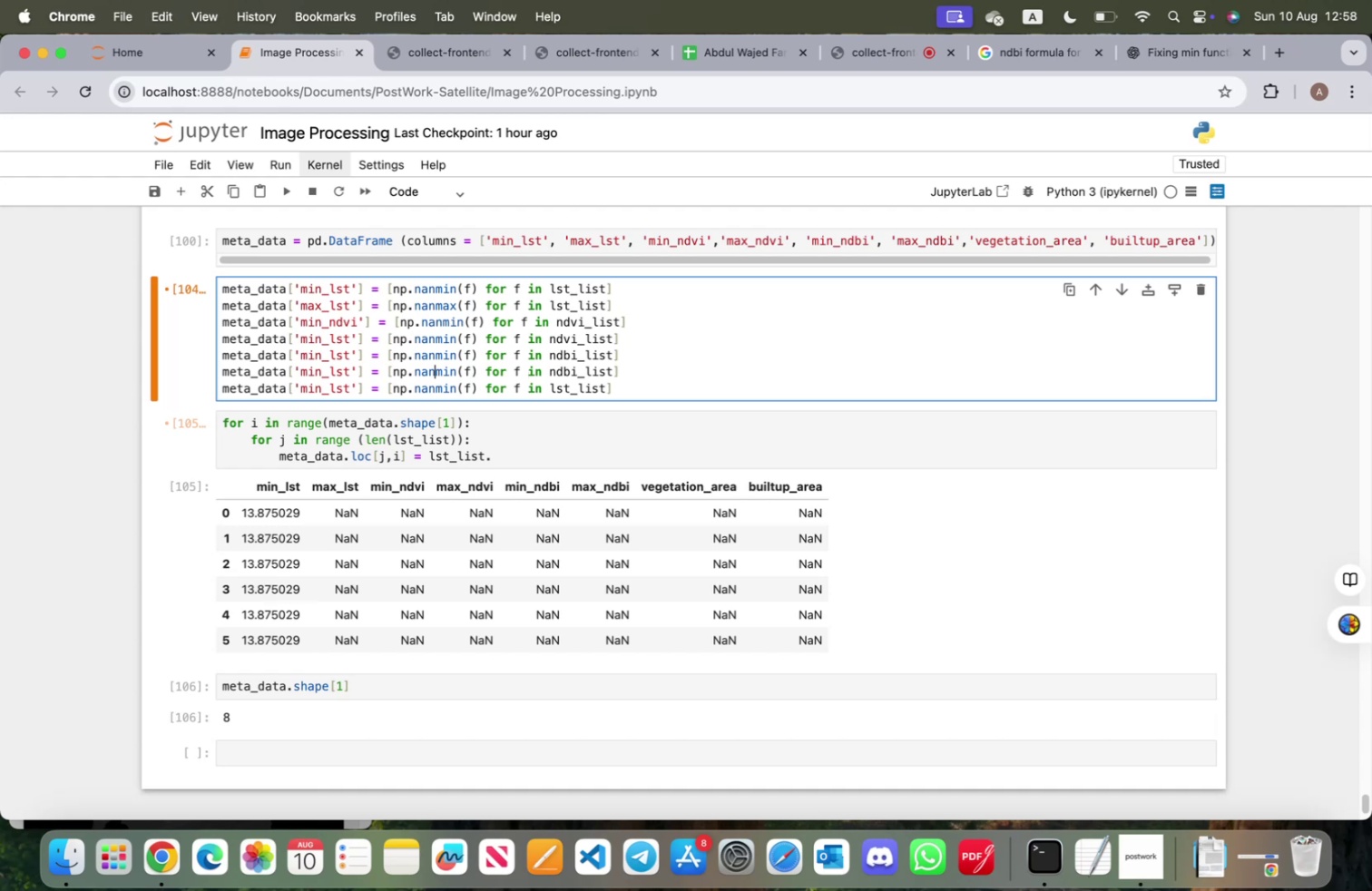 
hold_key(key=ArrowLeft, duration=1.23)
 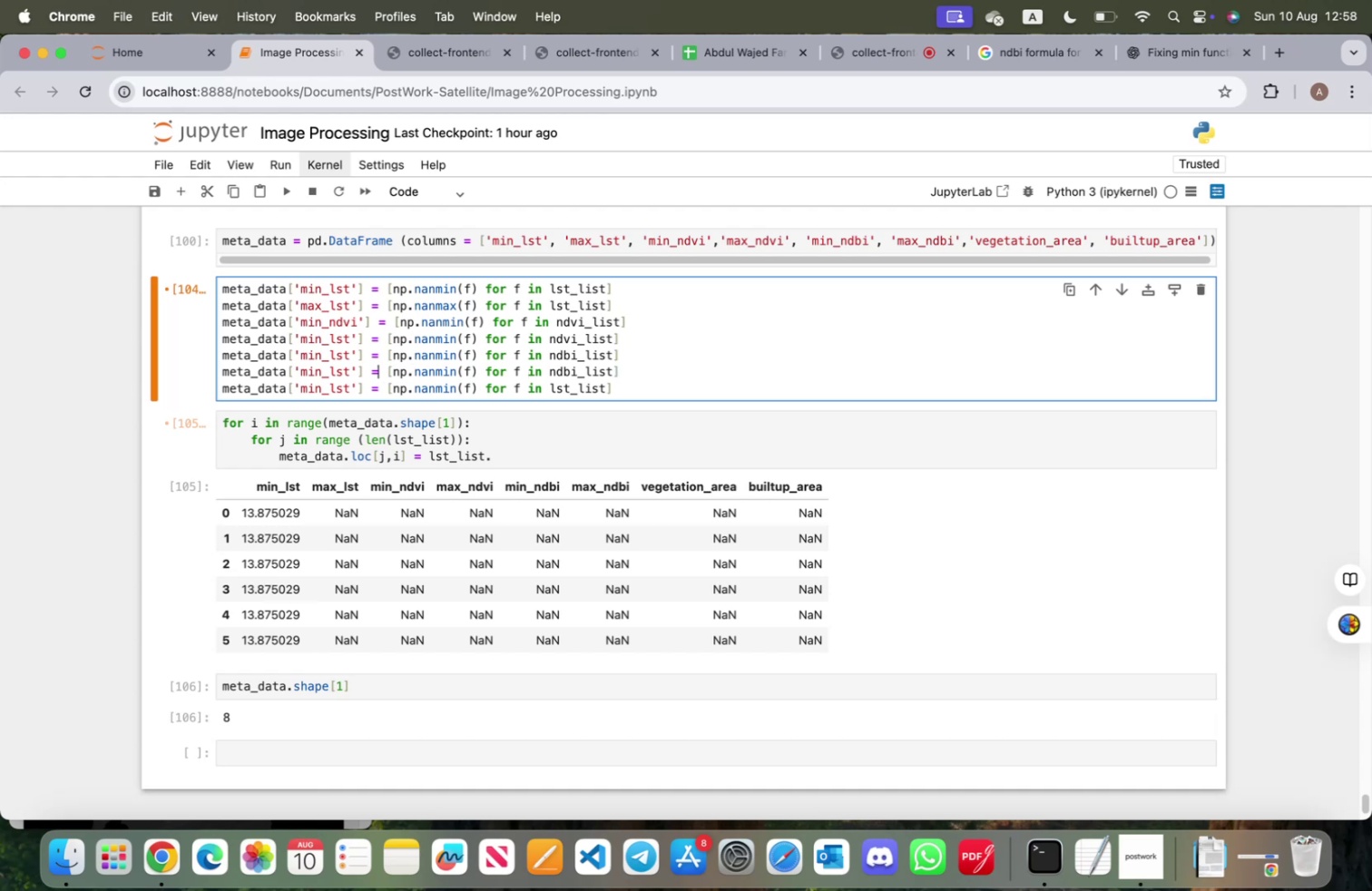 
key(ArrowUp)
 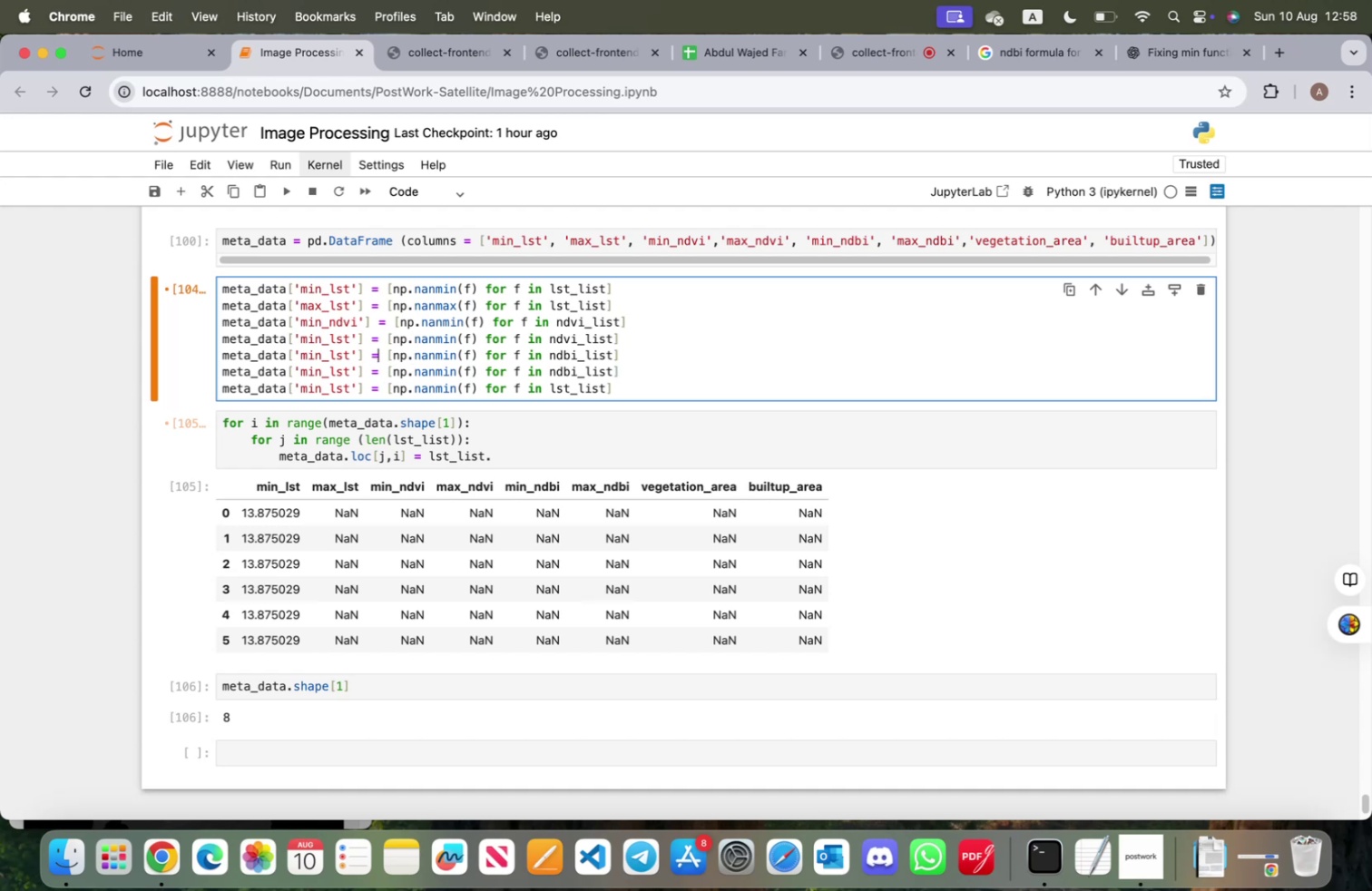 
key(ArrowLeft)
 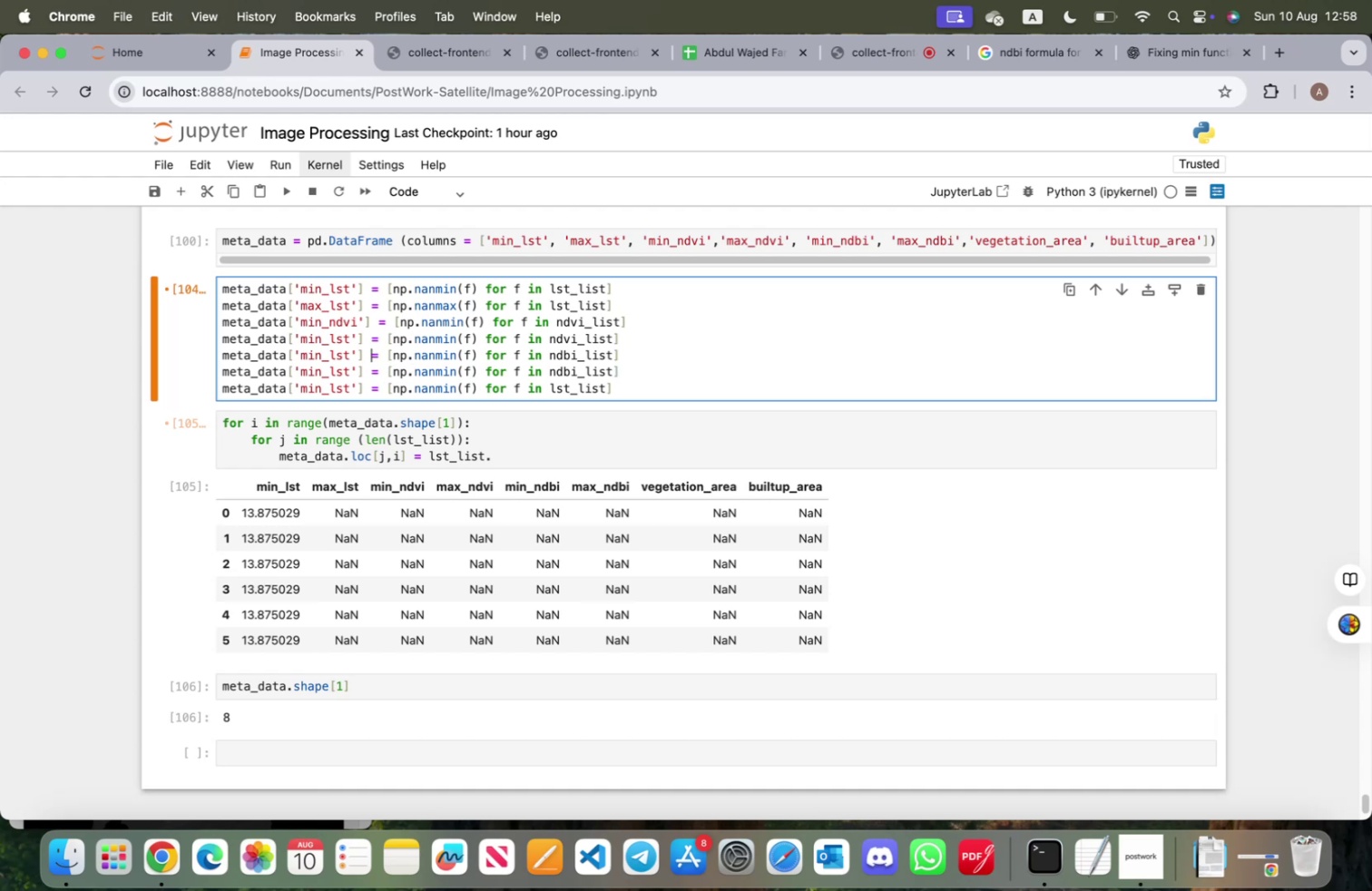 
key(ArrowLeft)
 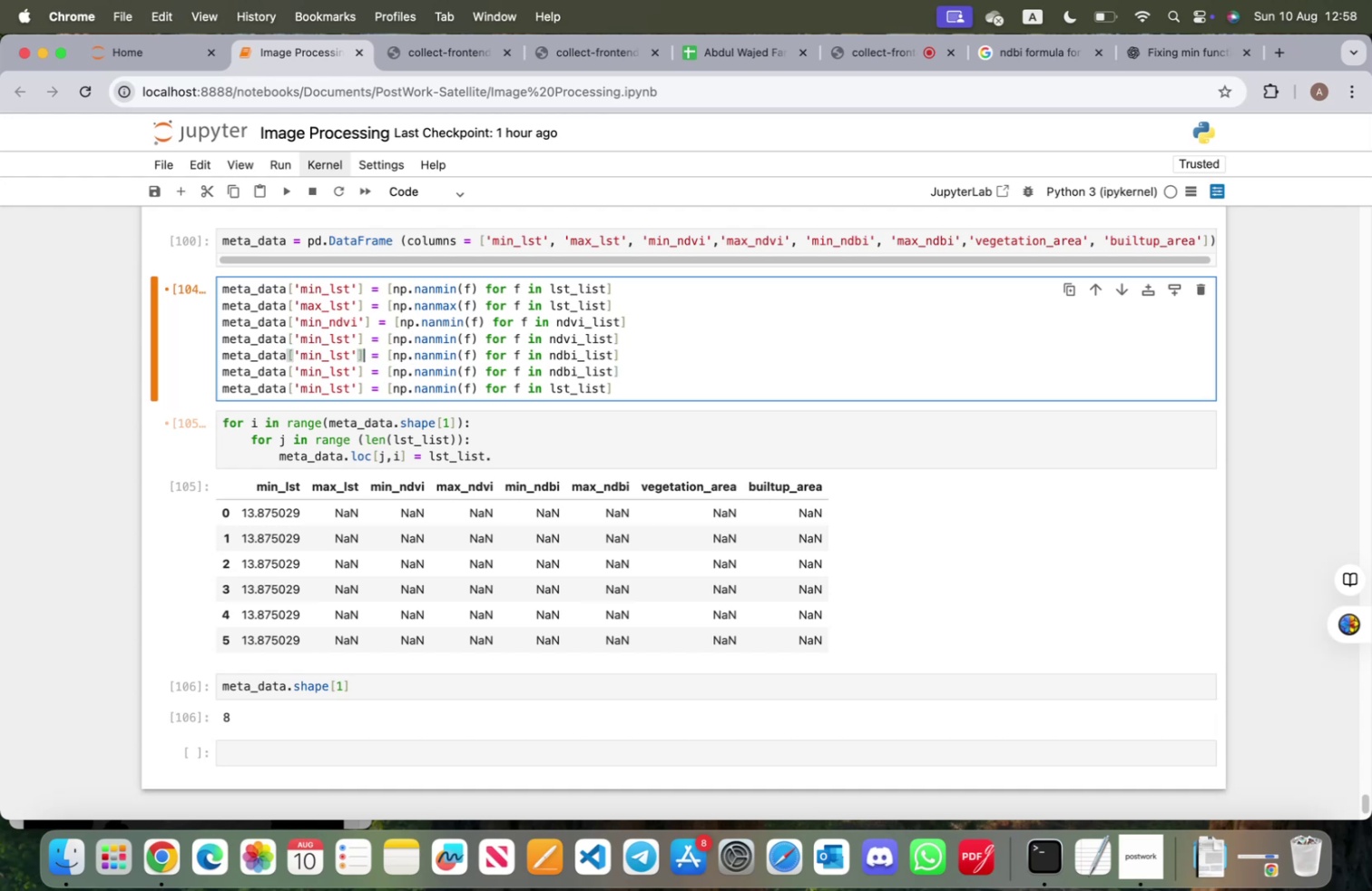 
key(ArrowUp)
 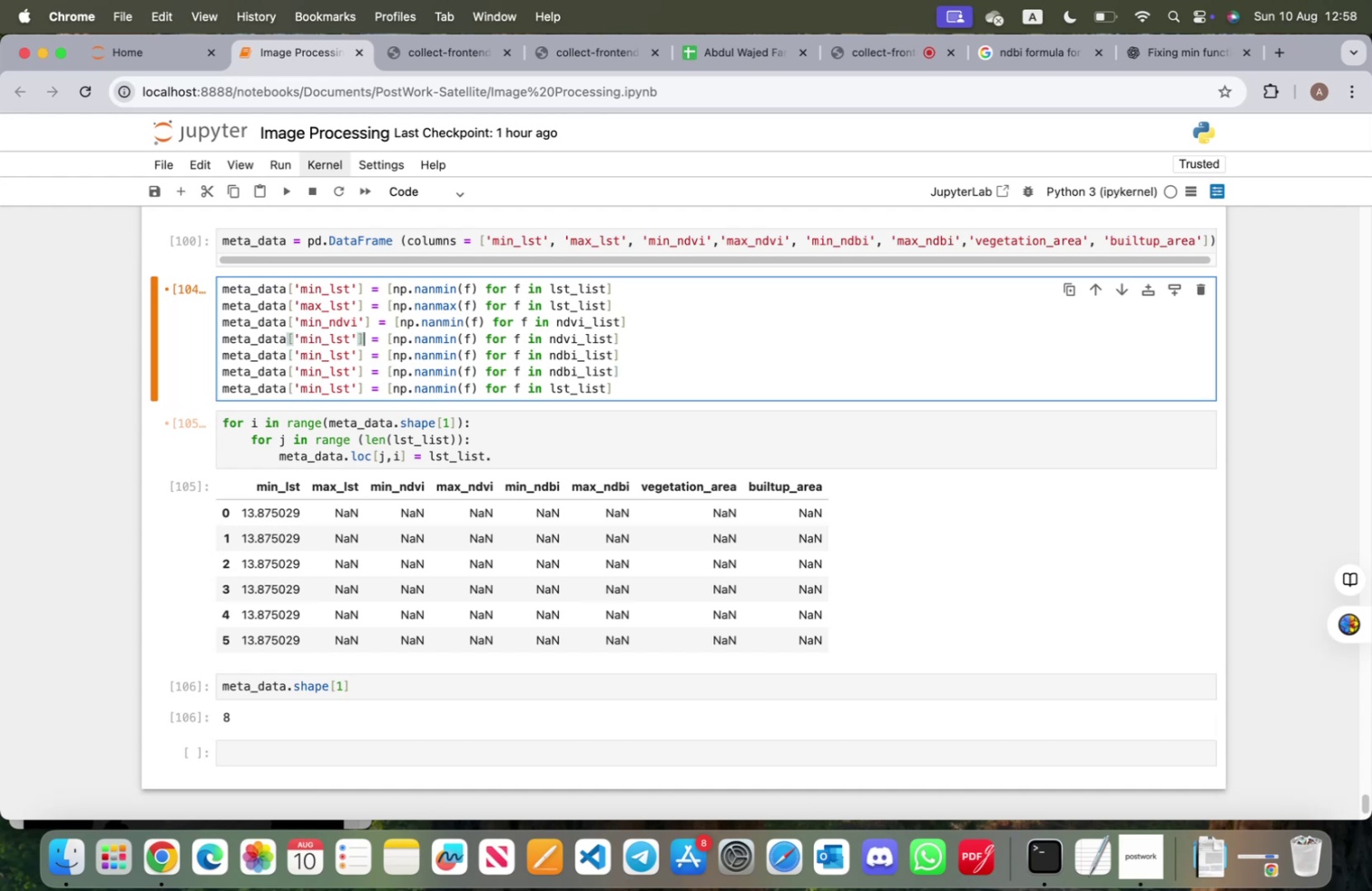 
hold_key(key=ArrowLeft, duration=0.85)
 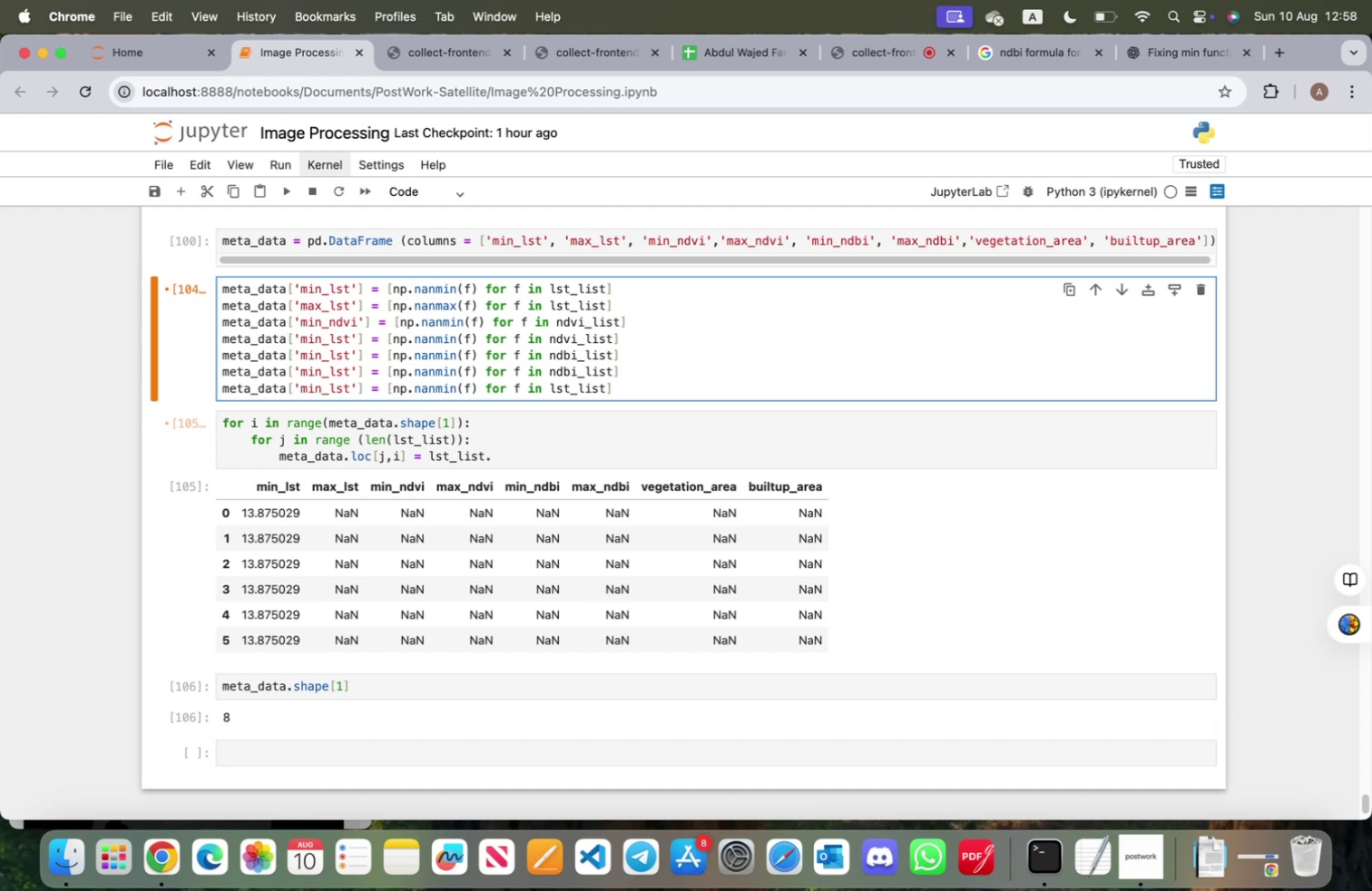 
key(Backspace)
key(Backspace)
type(ax)
 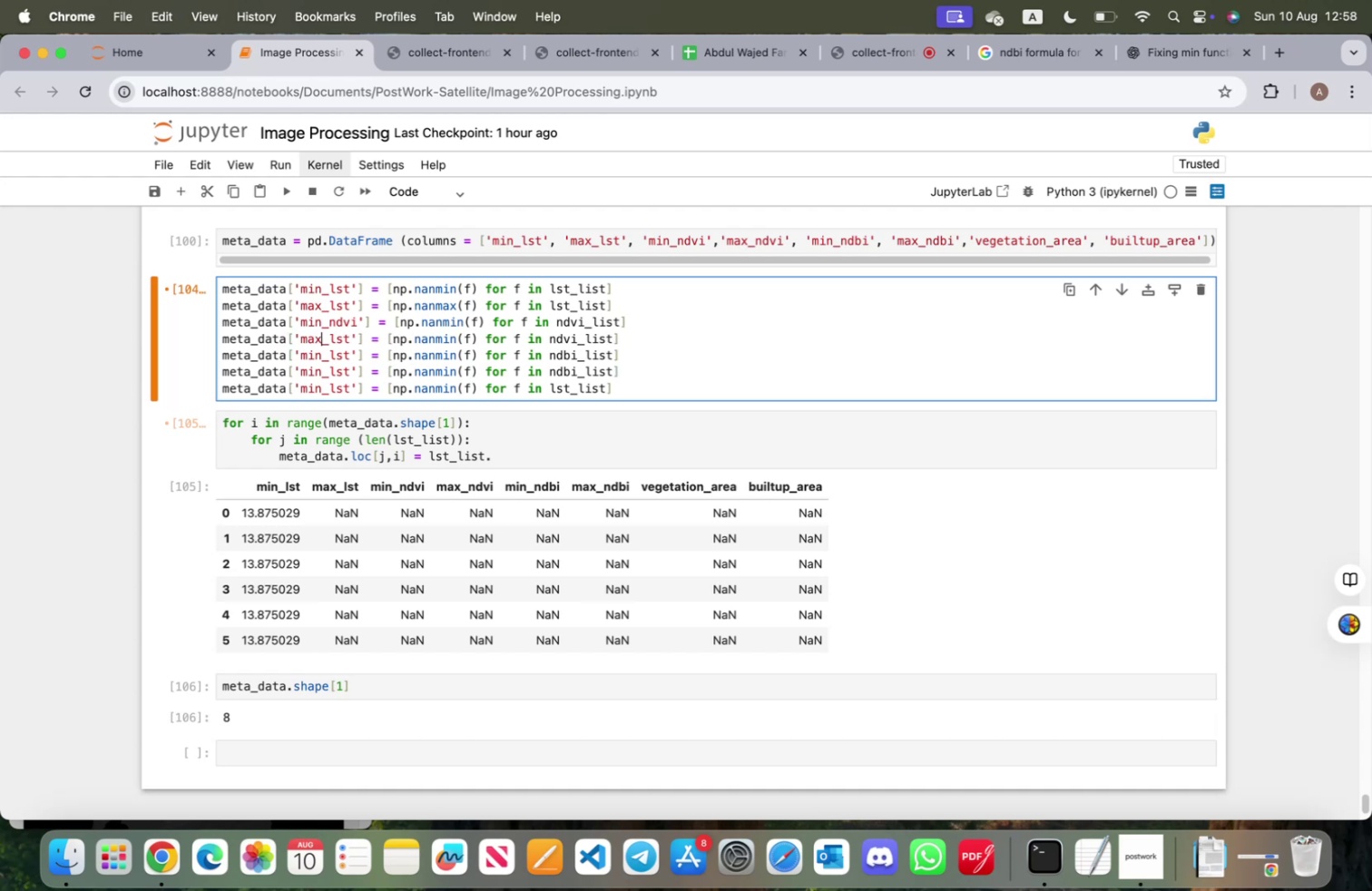 
key(ArrowDown)
 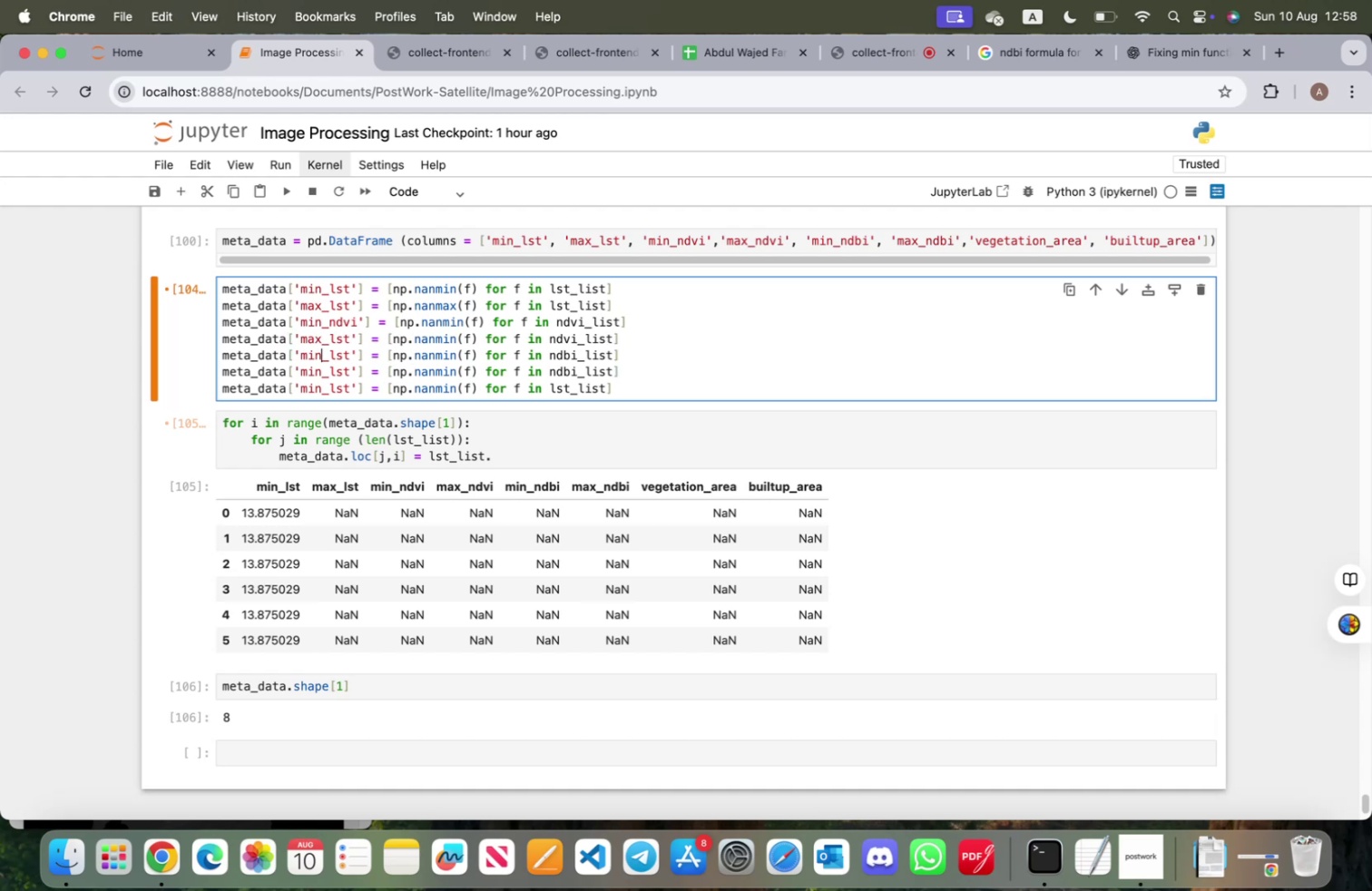 
key(ArrowDown)
 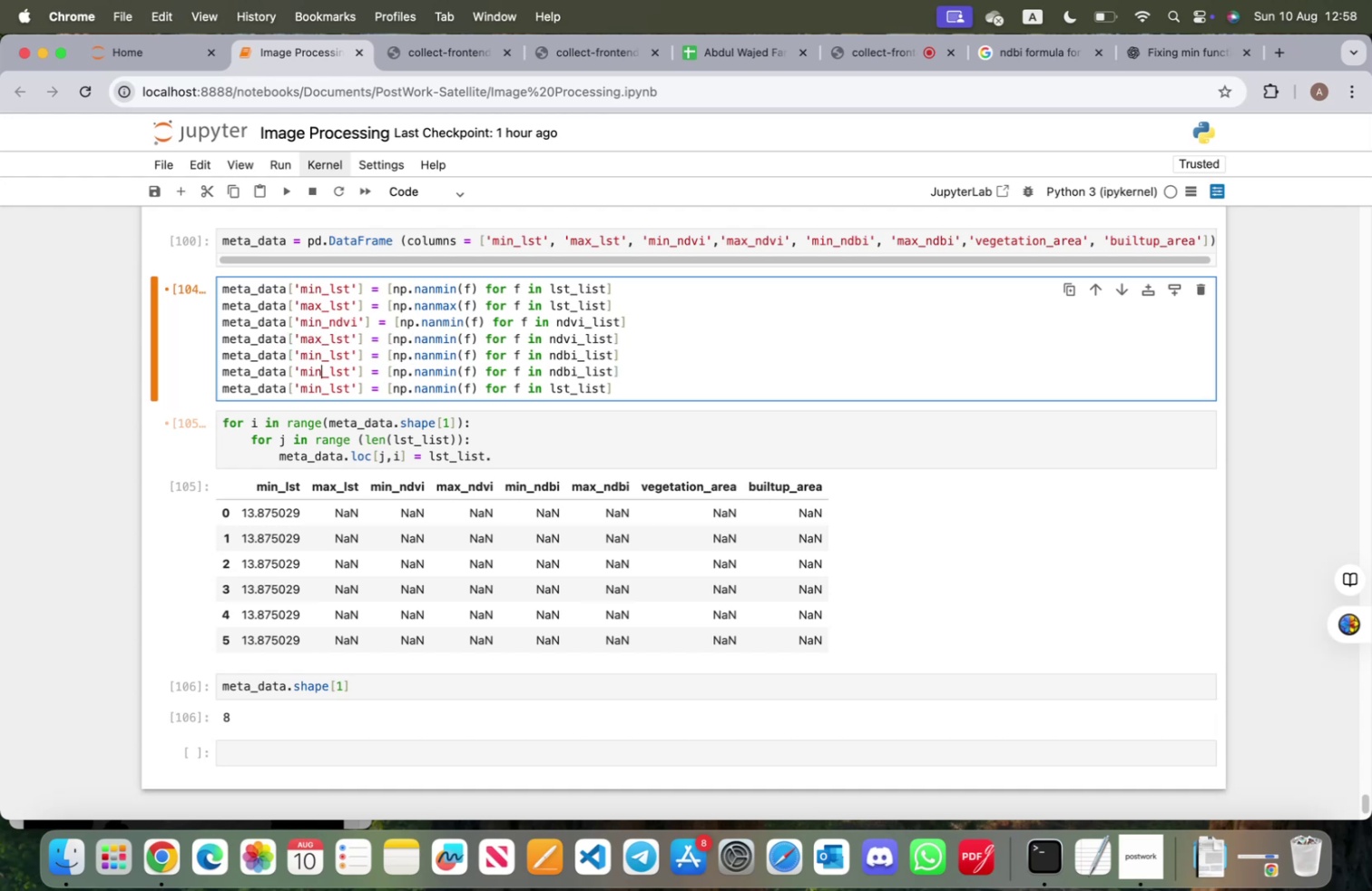 
key(Backspace)
key(Backspace)
type(ax)
 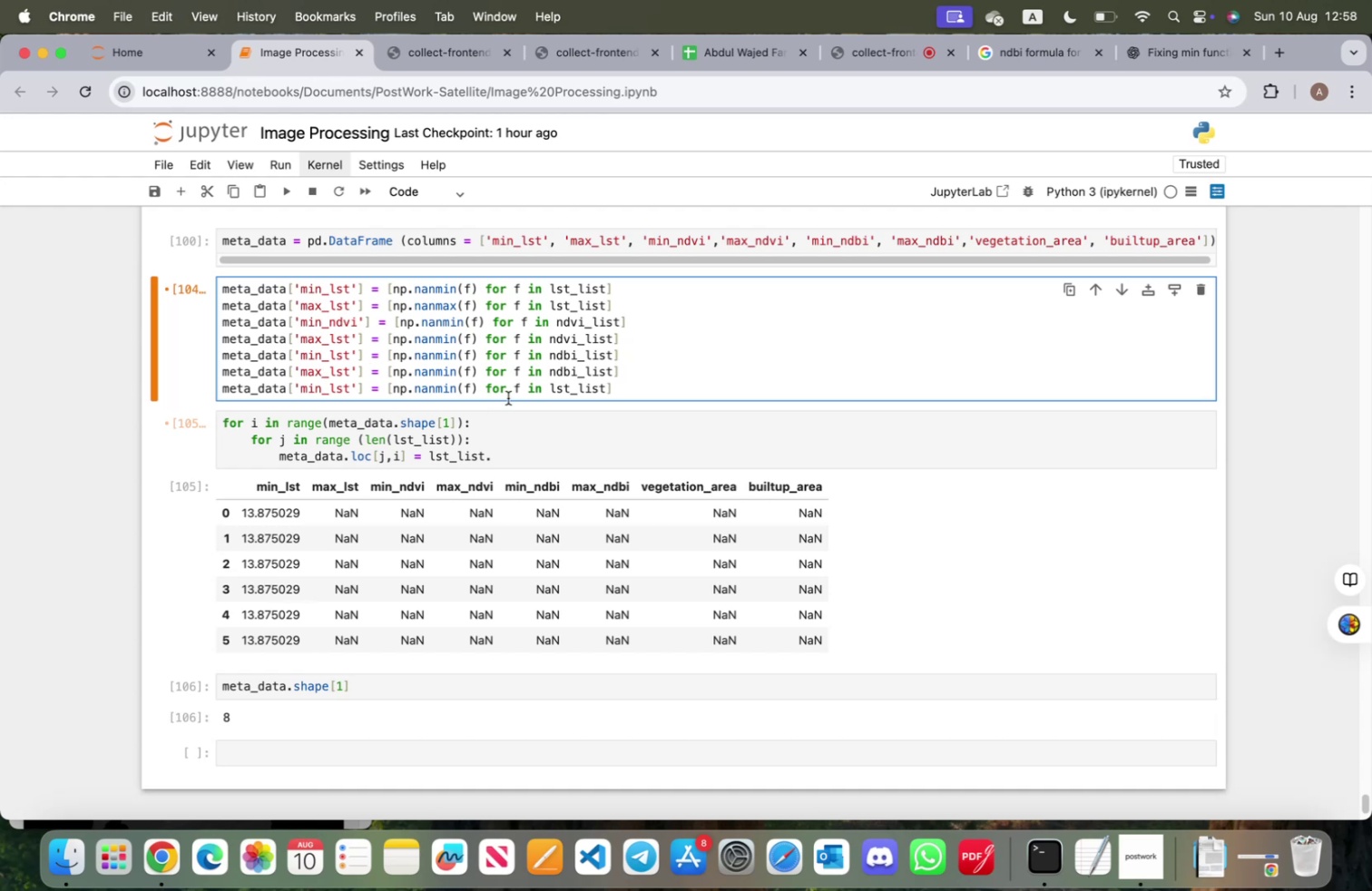 
left_click_drag(start_coordinate=[640, 387], to_coordinate=[205, 385])
 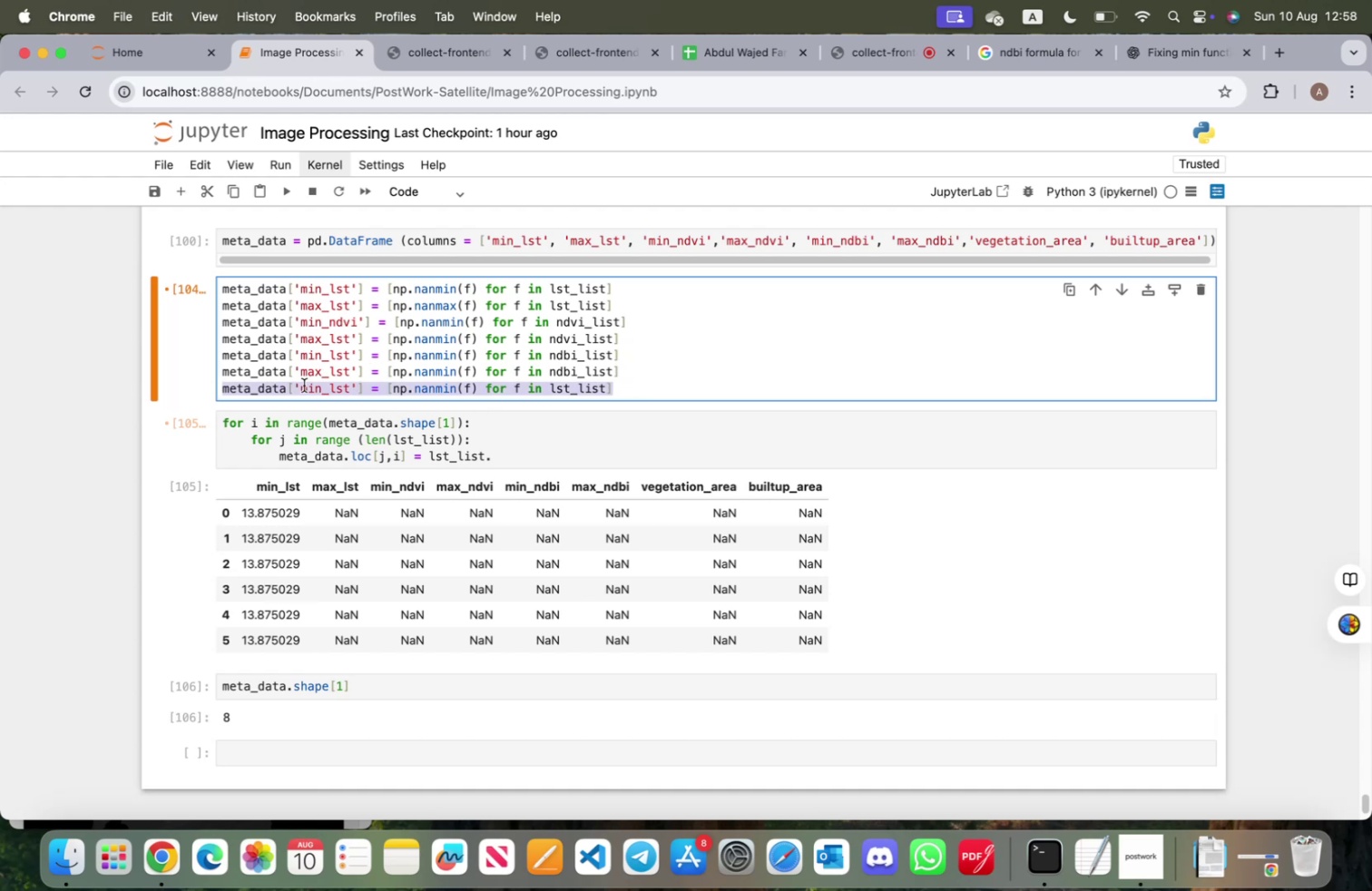 
key(Backspace)
 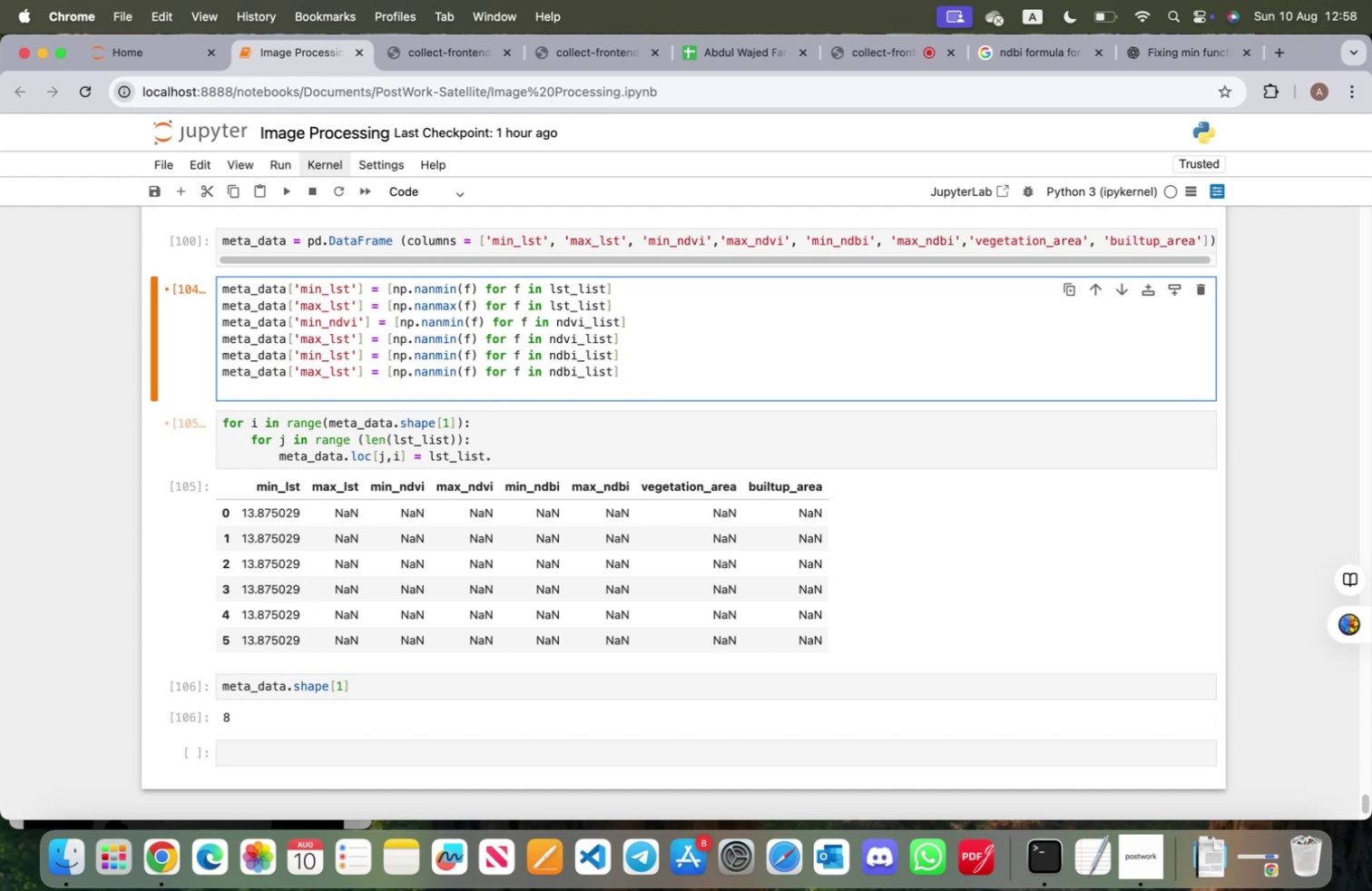 
key(Shift+ShiftRight)
 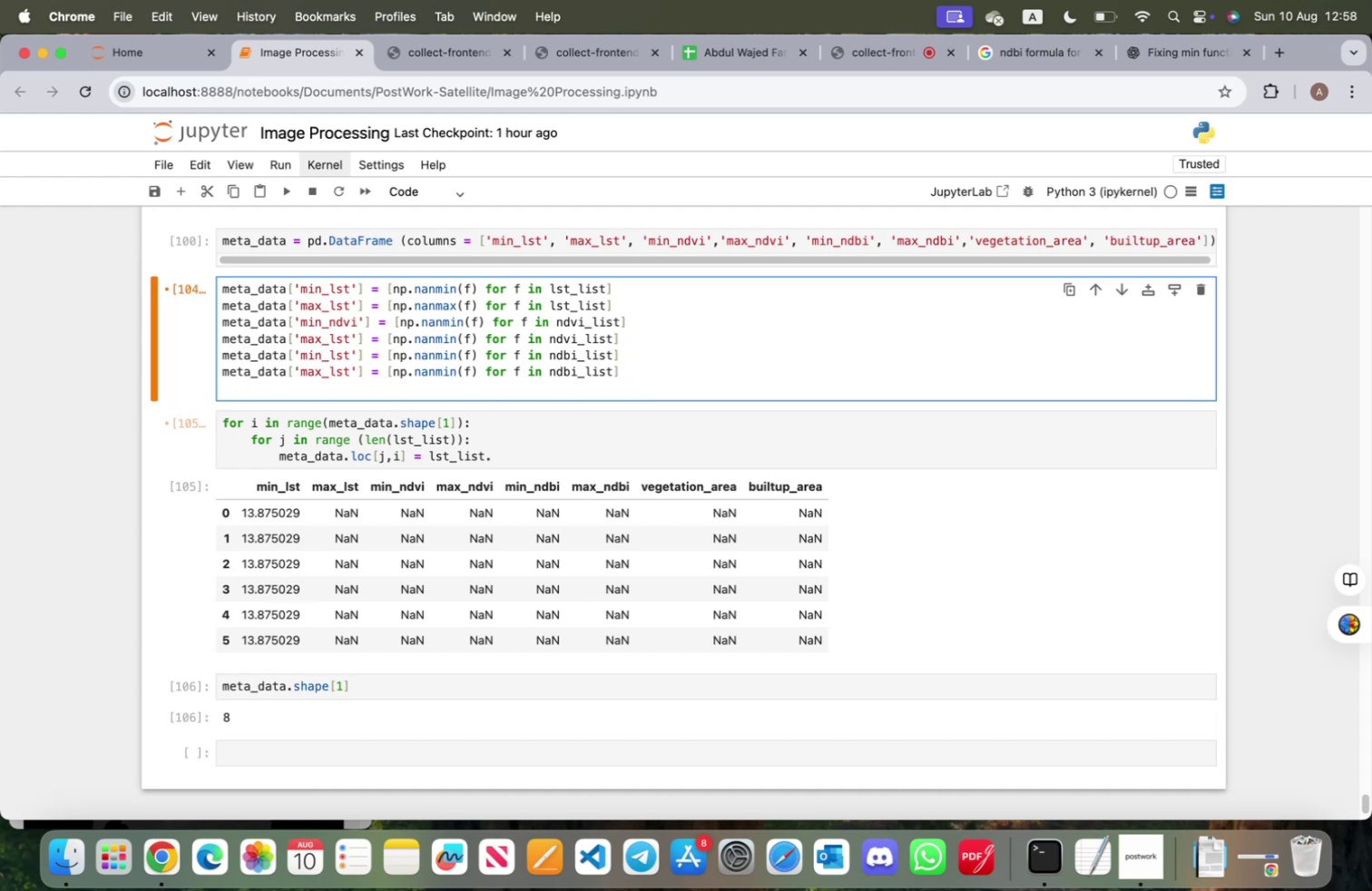 
key(Shift+Enter)
 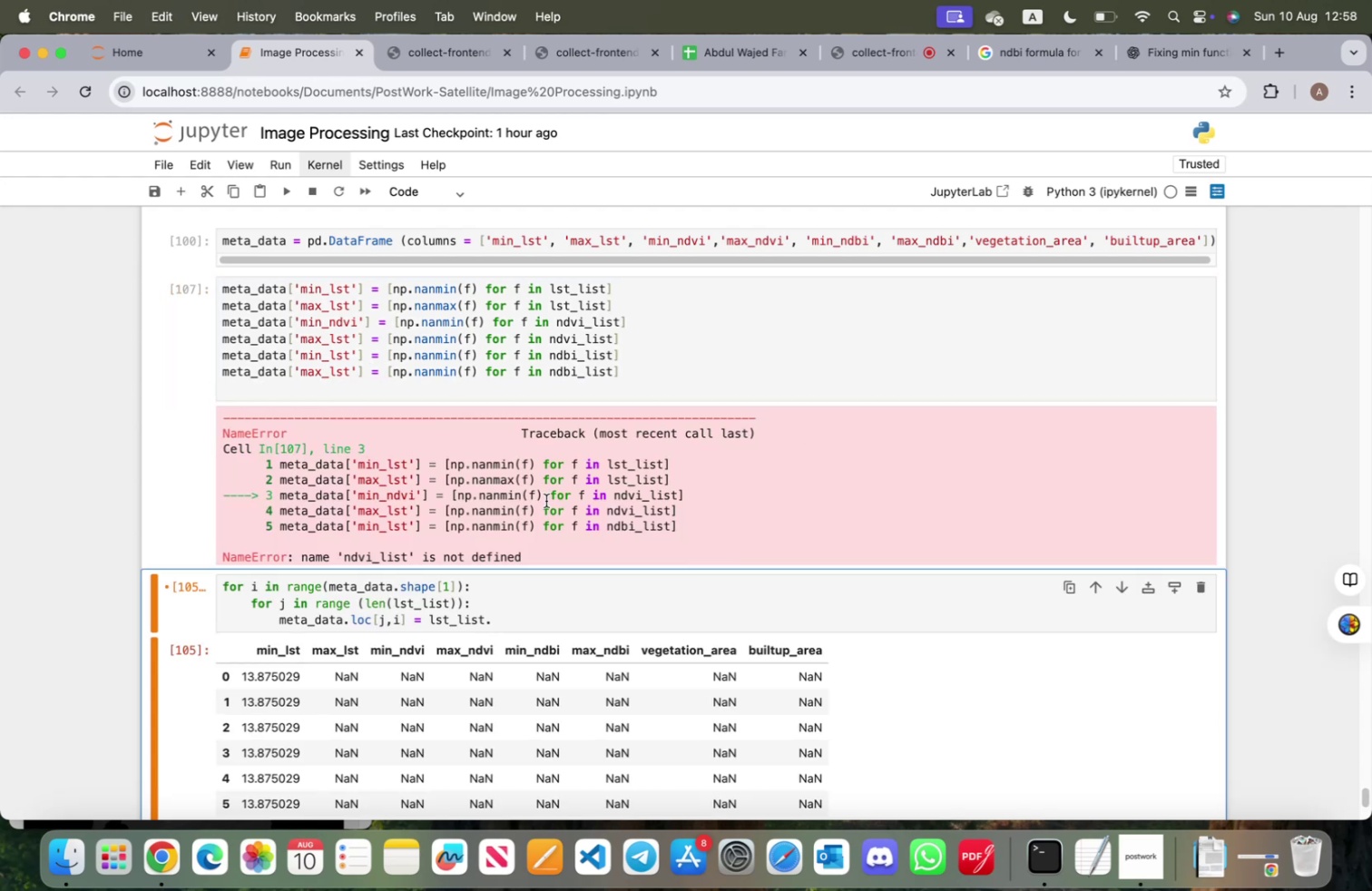 
wait(8.22)
 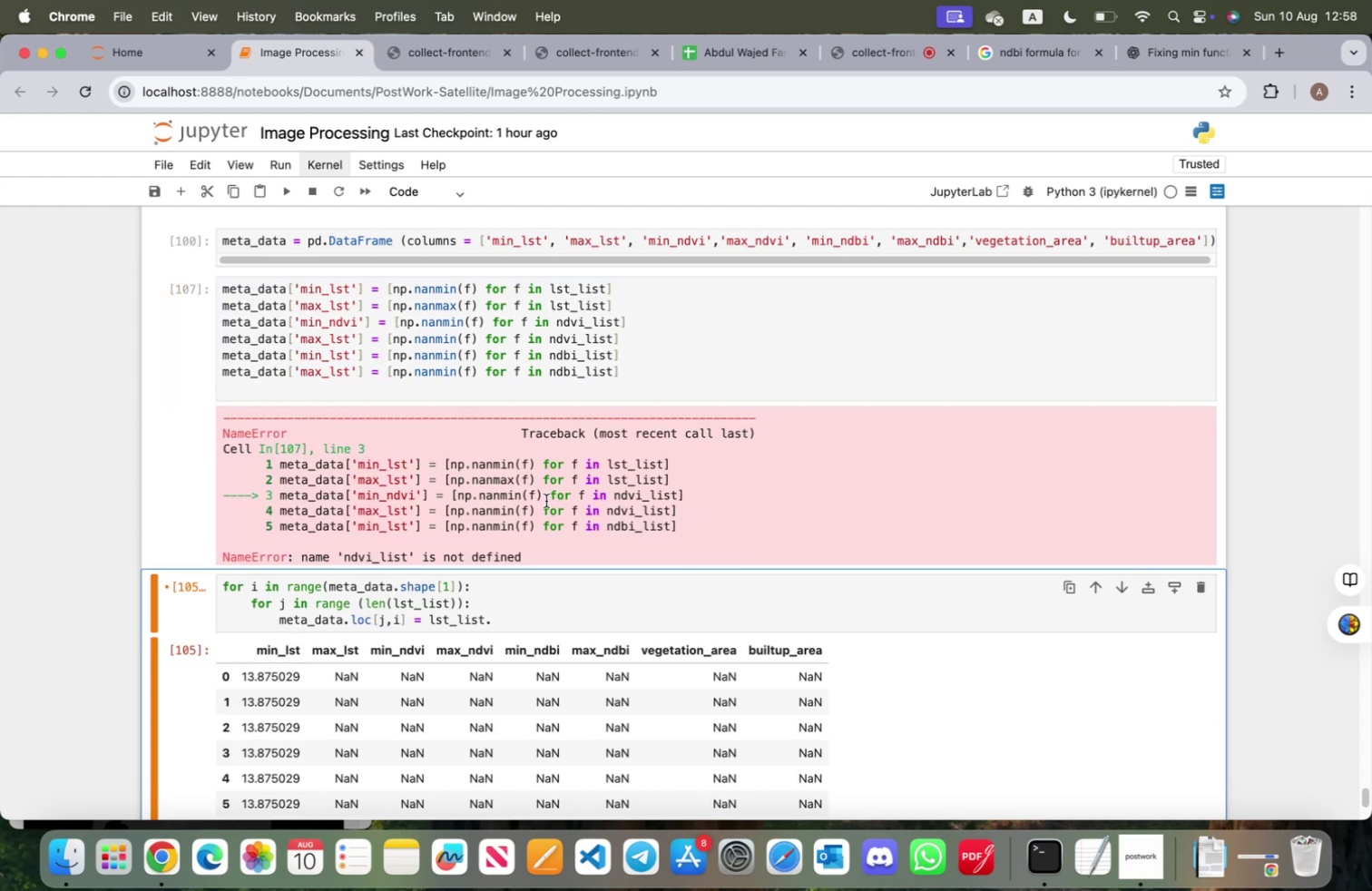 
scroll: coordinate [557, 537], scroll_direction: up, amount: 37.0
 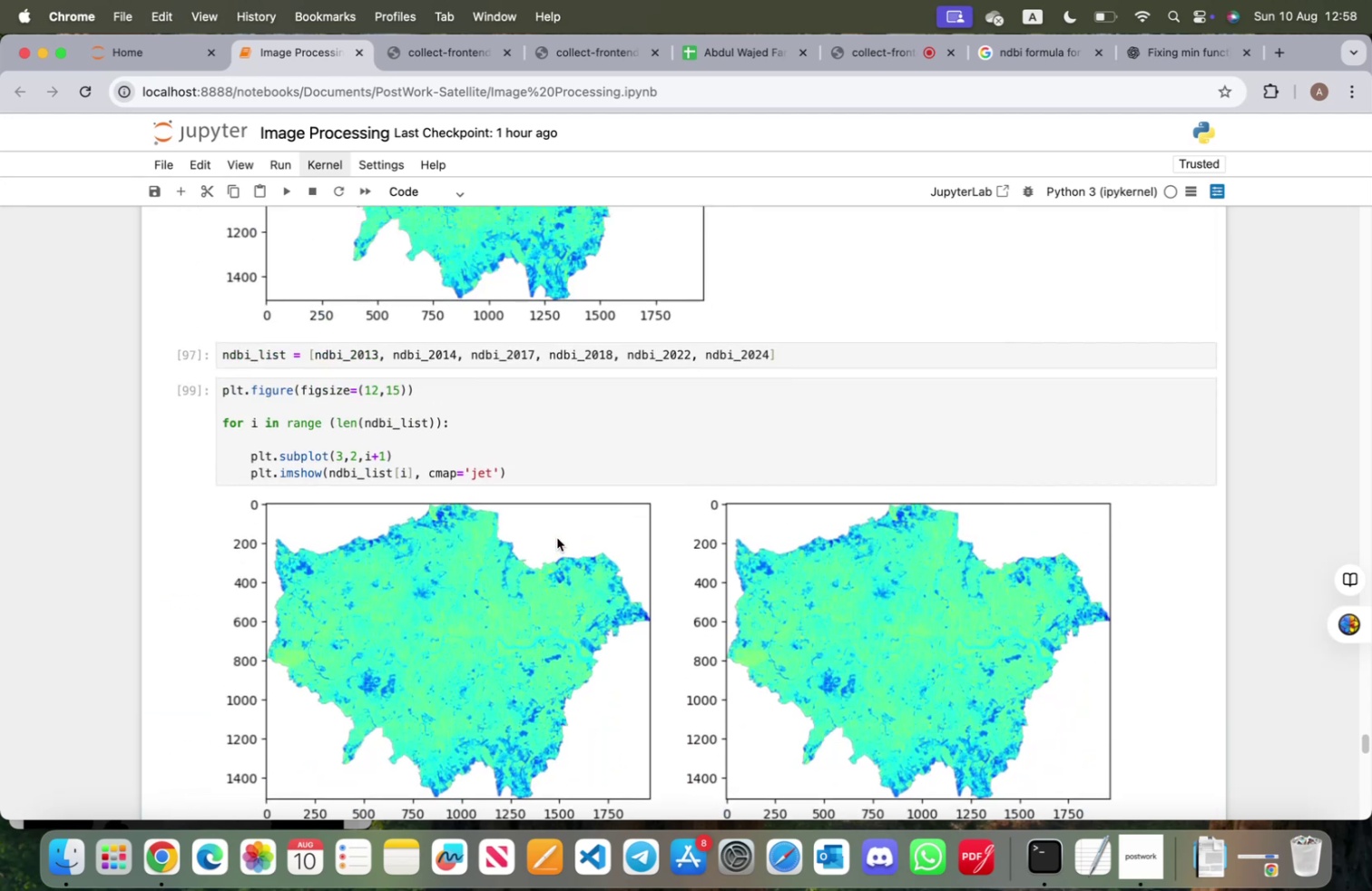 
wait(5.28)
 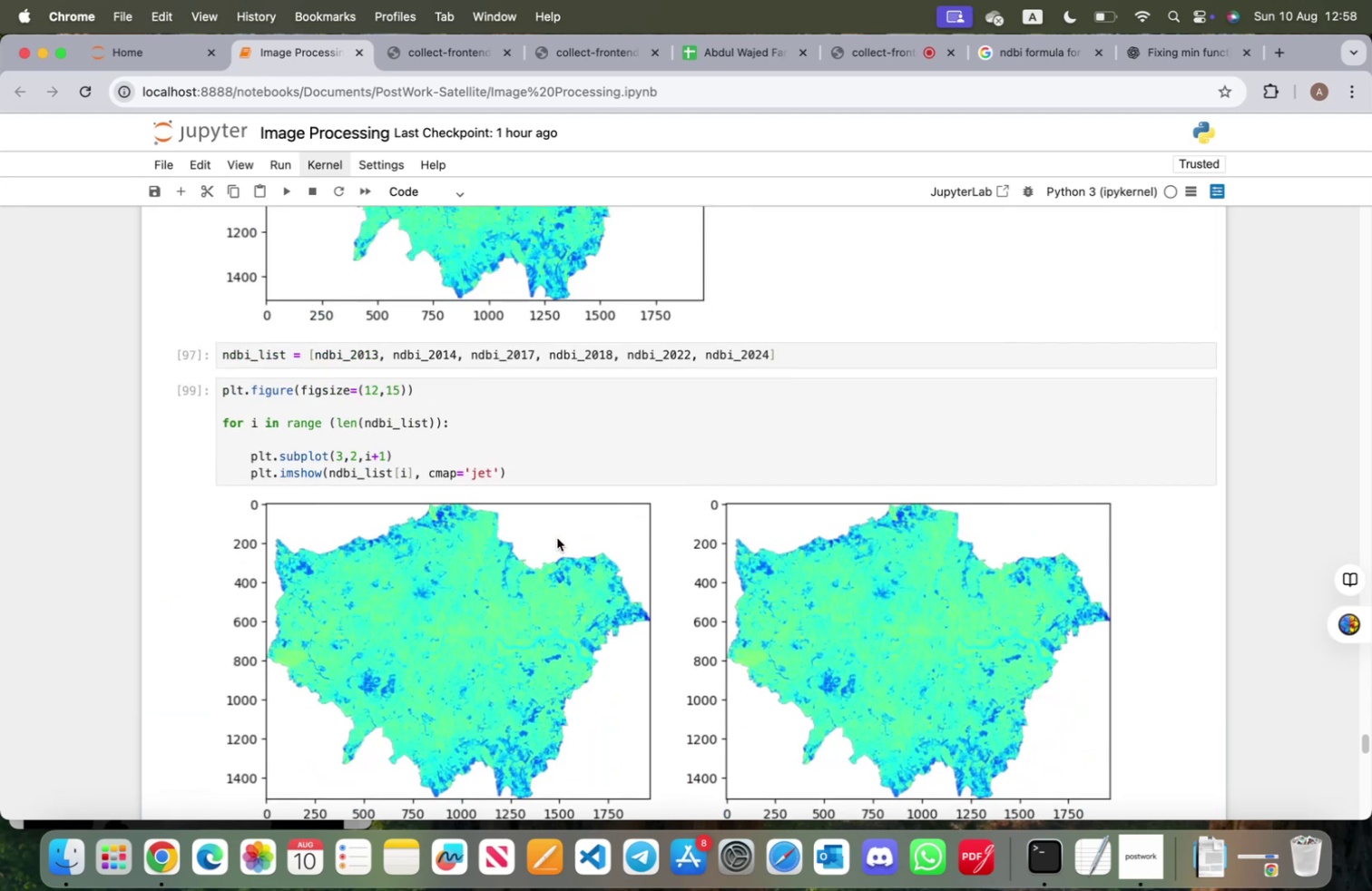 
scroll: coordinate [475, 547], scroll_direction: down, amount: 37.0
 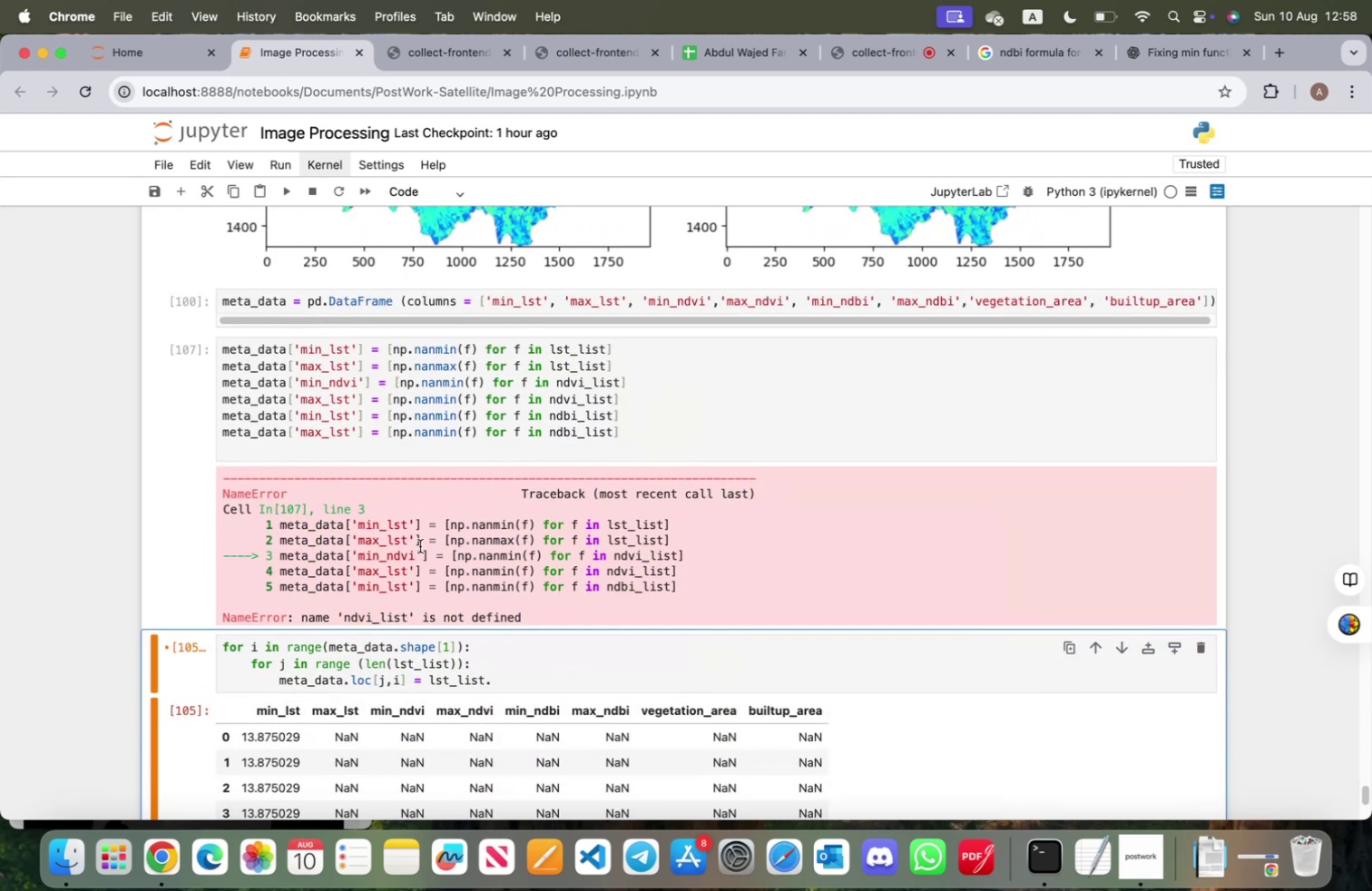 
scroll: coordinate [426, 534], scroll_direction: up, amount: 42.0
 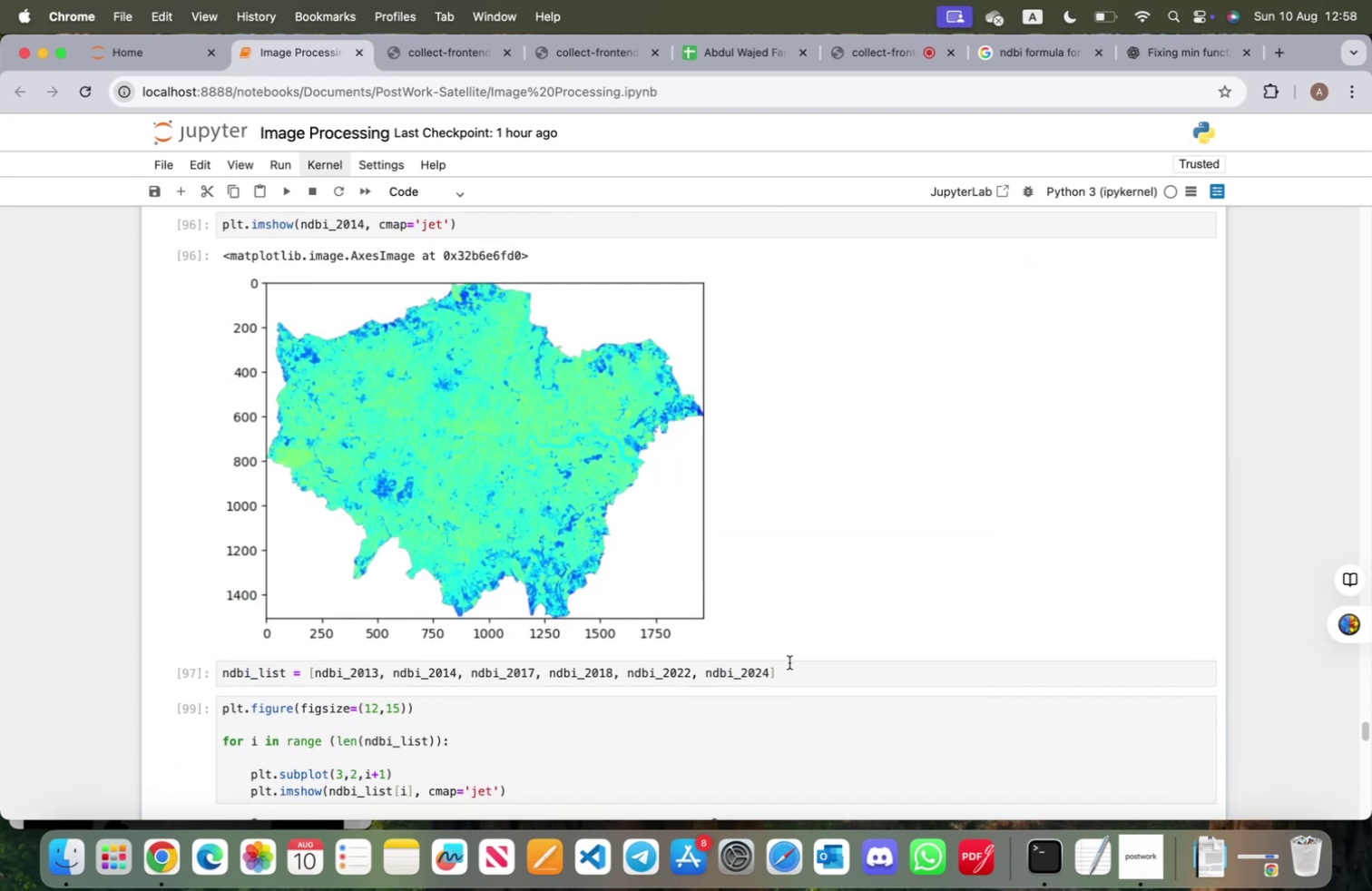 
left_click([808, 671])
 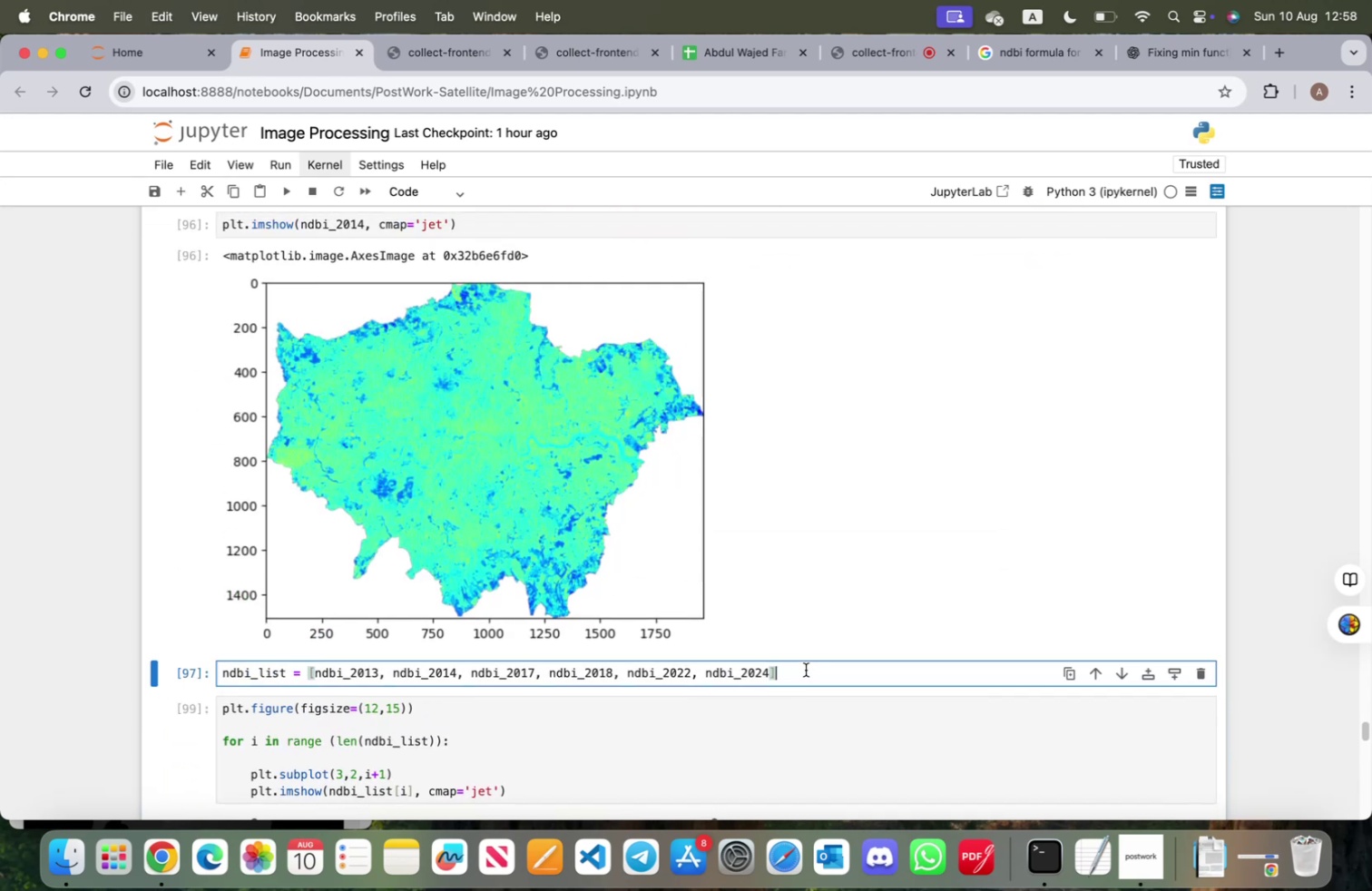 
key(Enter)
 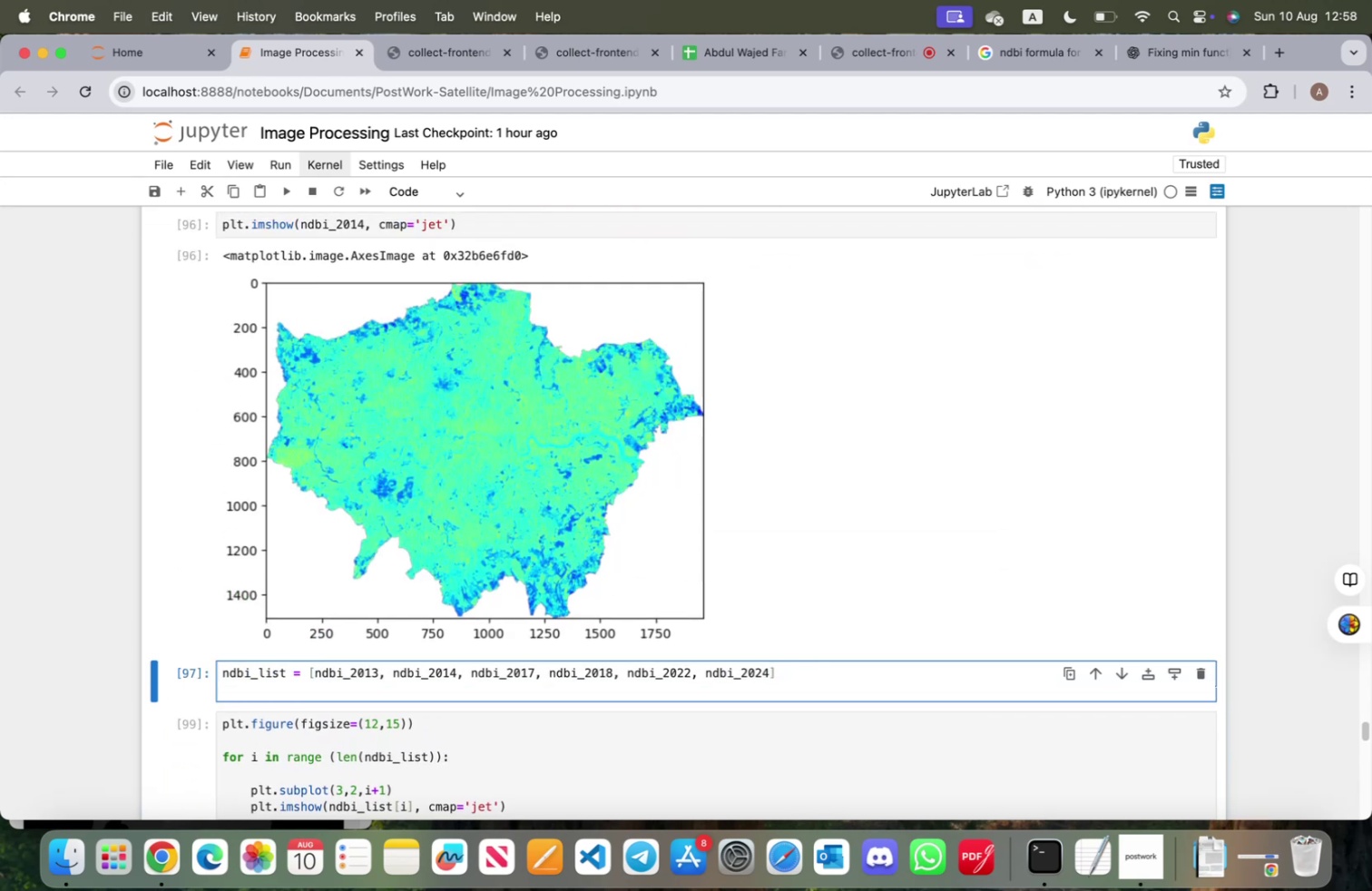 
type(ndvi)
key(Backspace)
key(Backspace)
key(Backspace)
key(Backspace)
 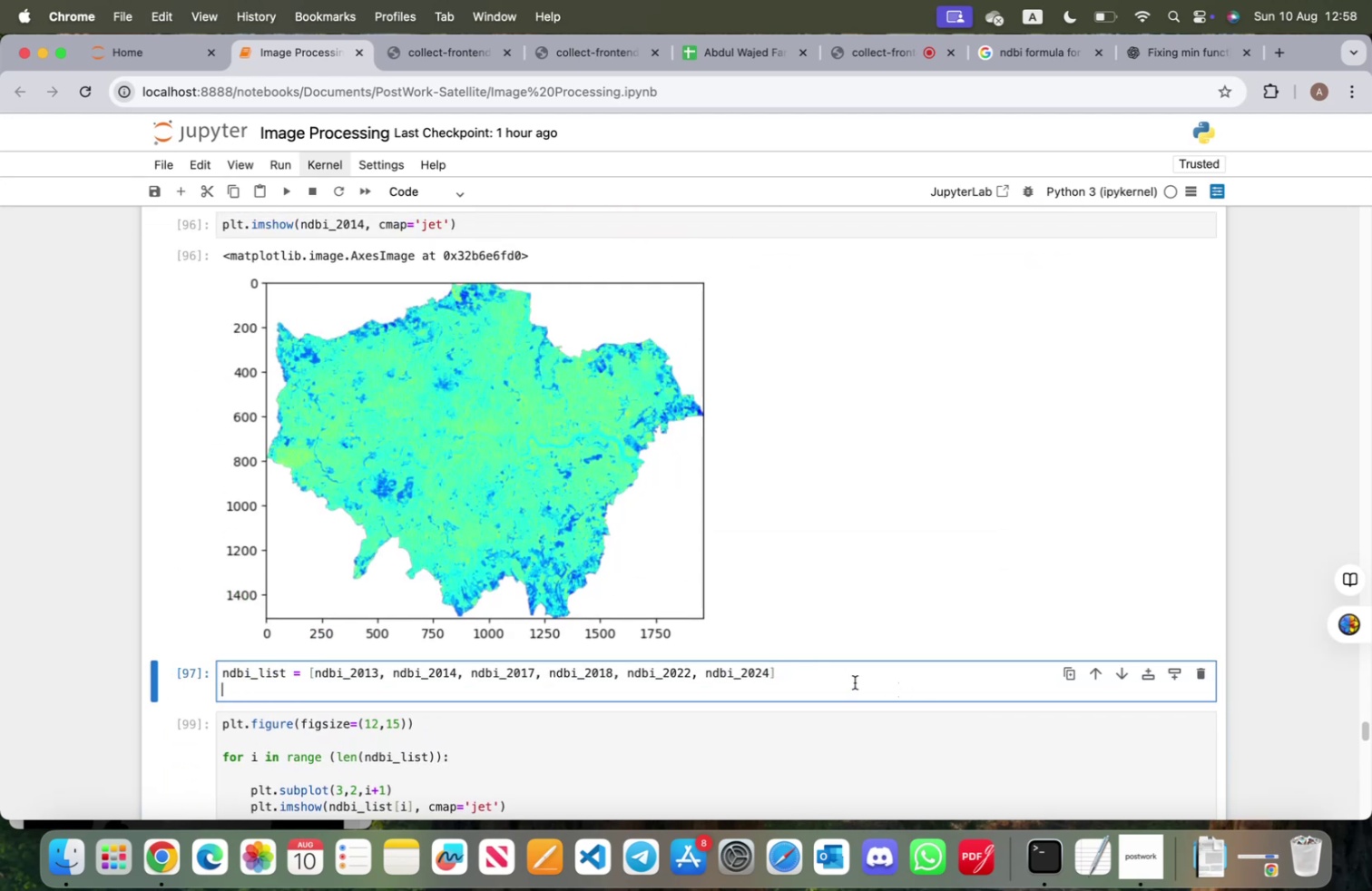 
left_click_drag(start_coordinate=[803, 671], to_coordinate=[220, 660])
 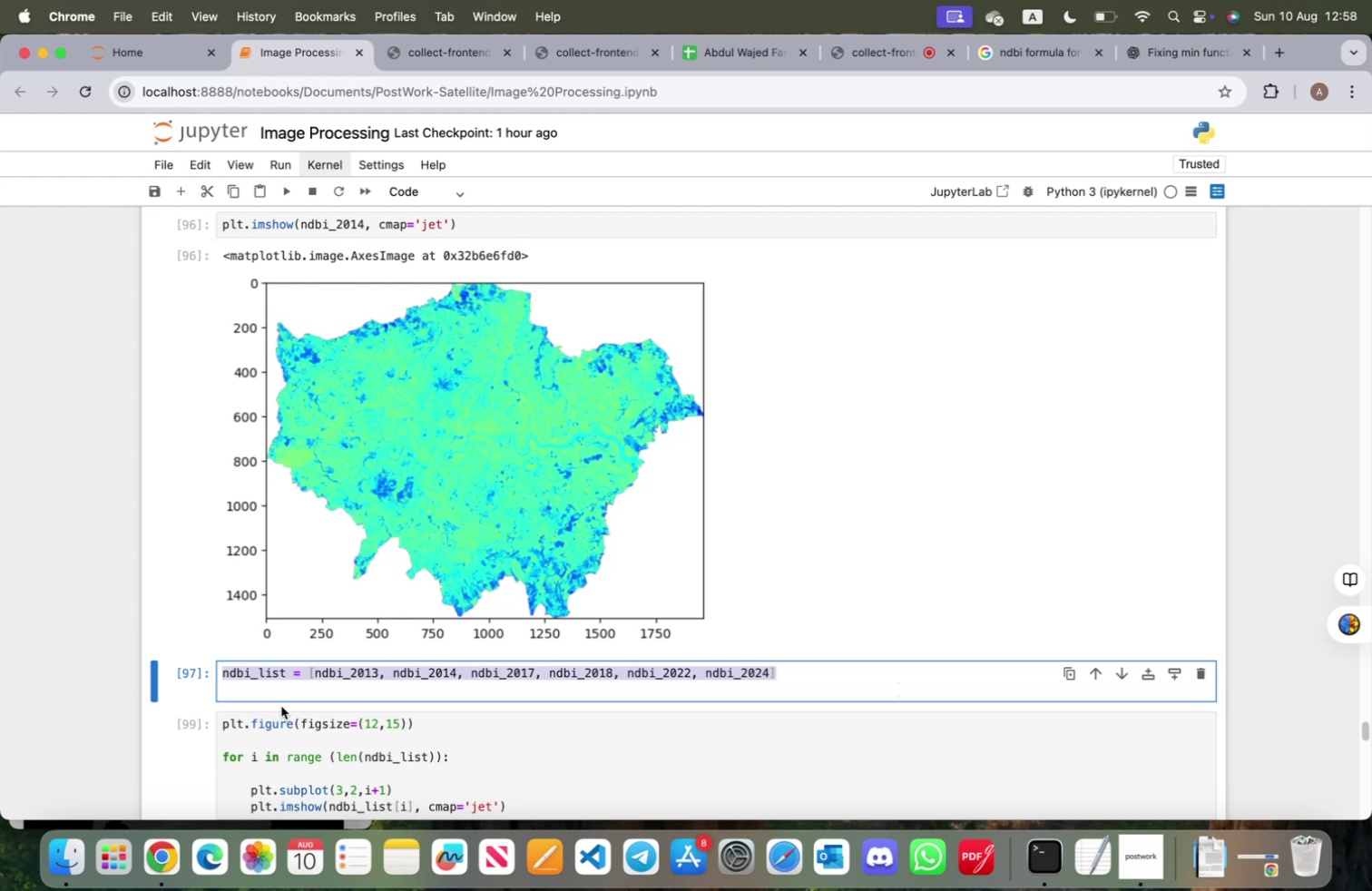 
key(Meta+CommandLeft)
 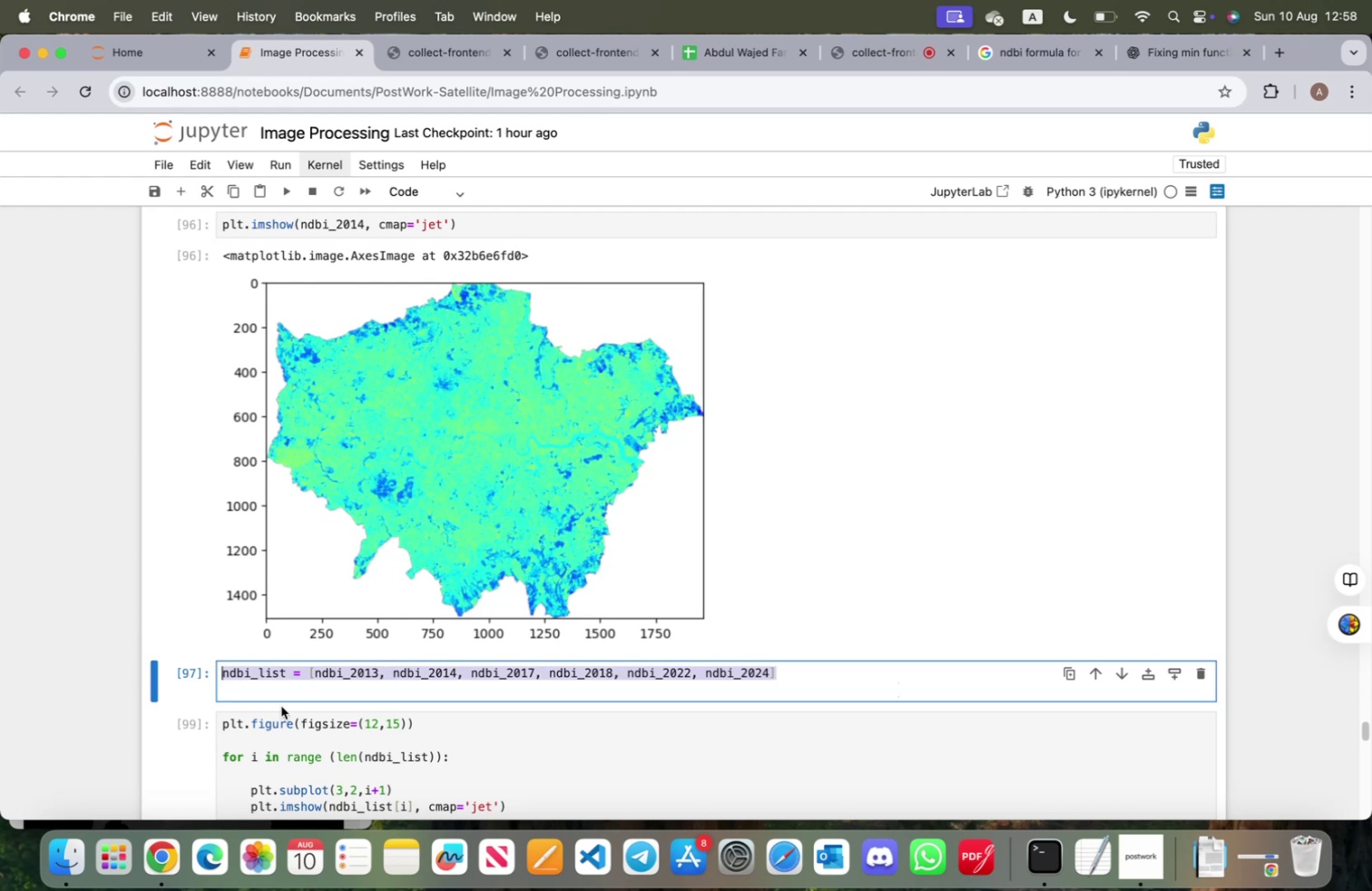 
key(Meta+C)
 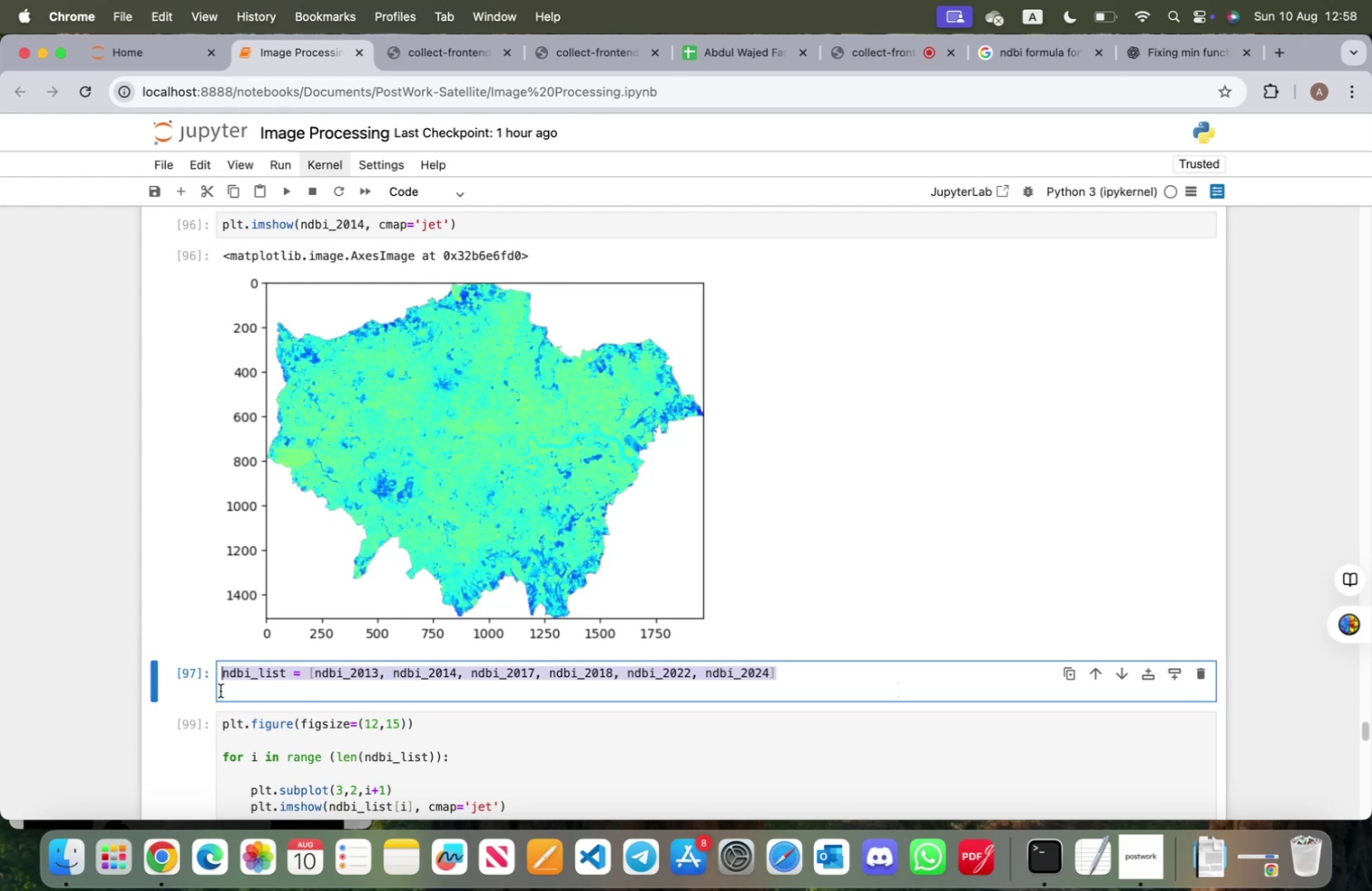 
left_click([220, 690])
 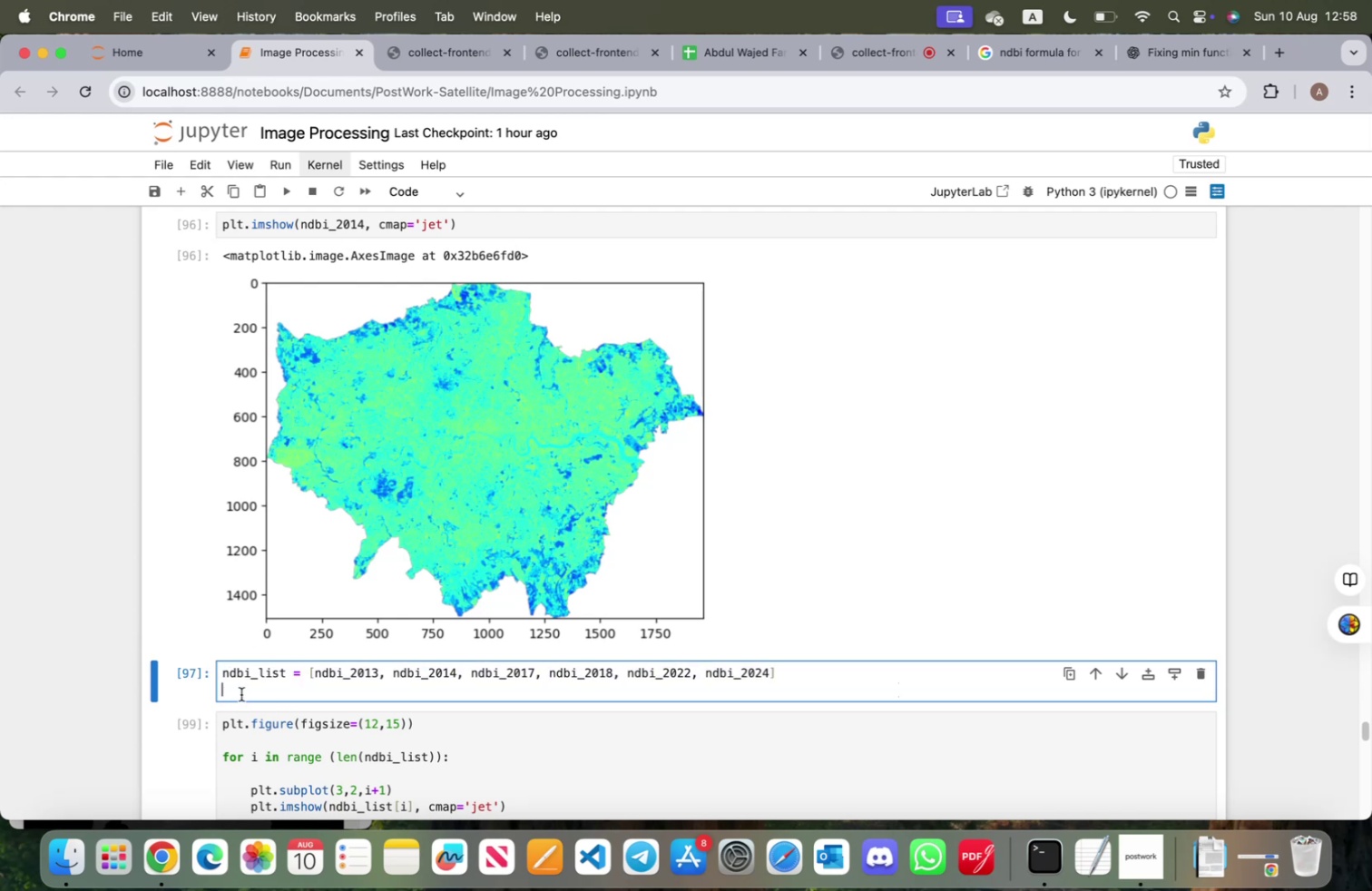 
key(Meta+V)
 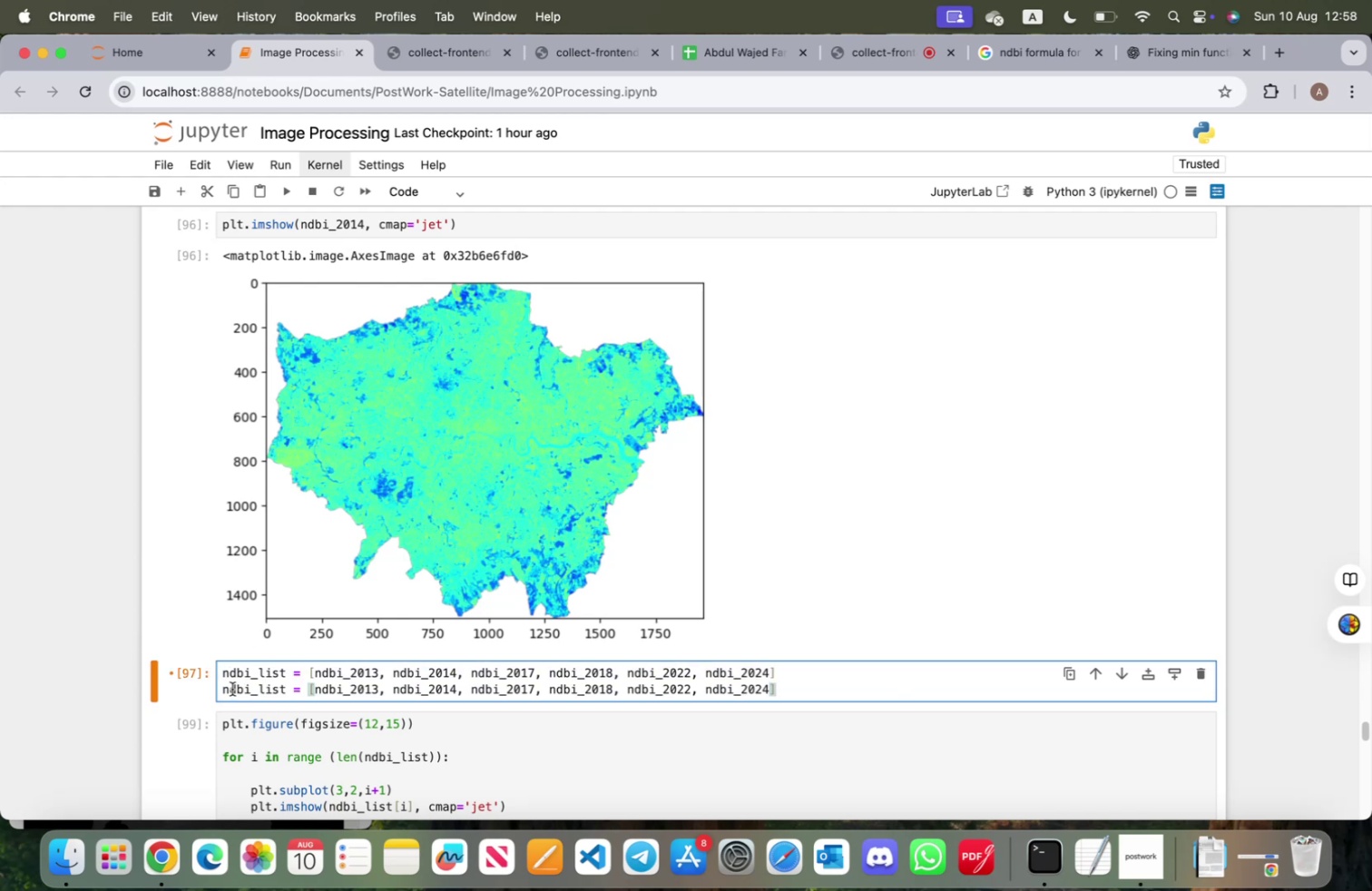 
left_click([235, 687])
 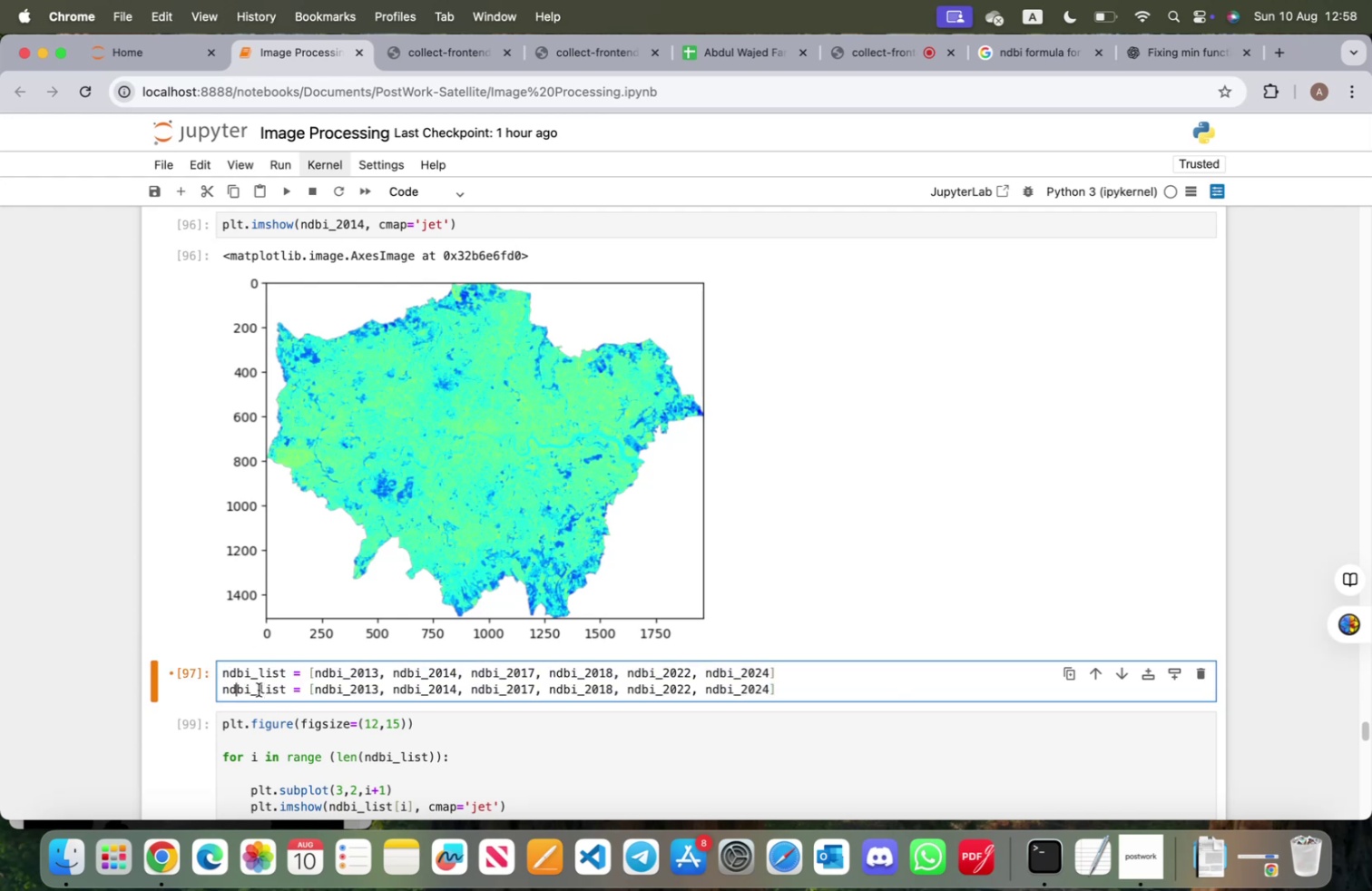 
key(Shift+ShiftRight)
 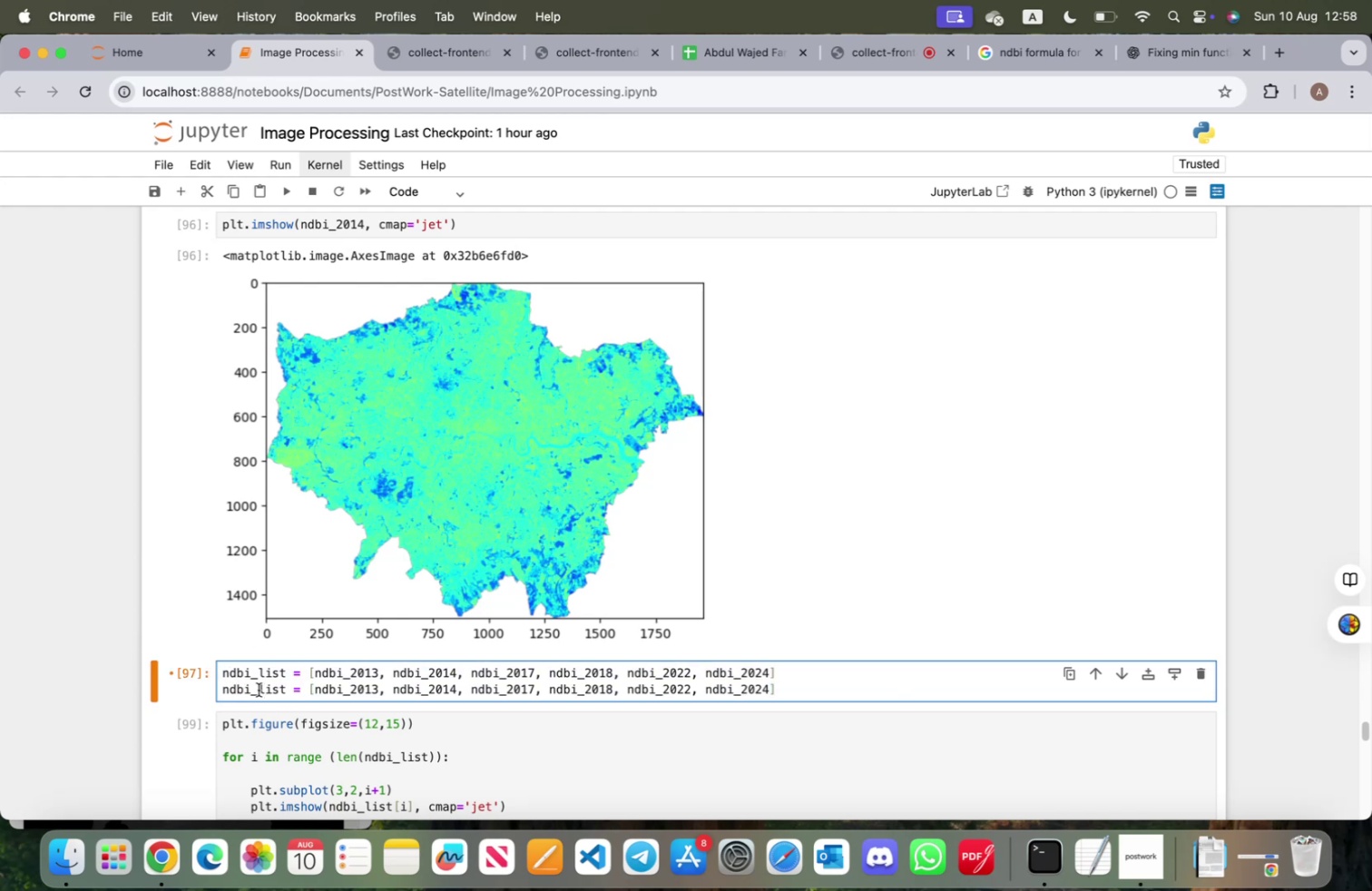 
key(ArrowRight)
 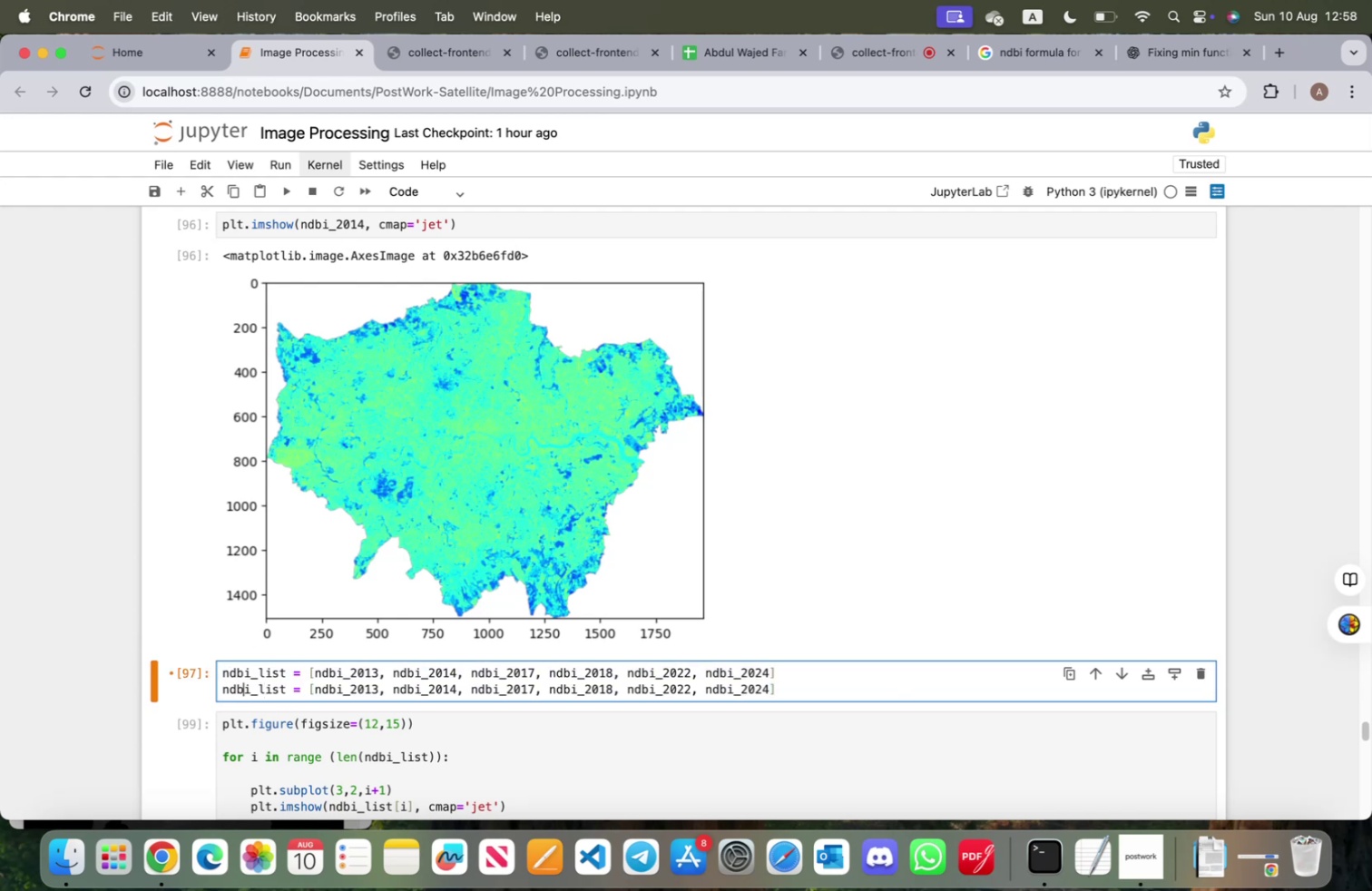 
key(Backspace)
 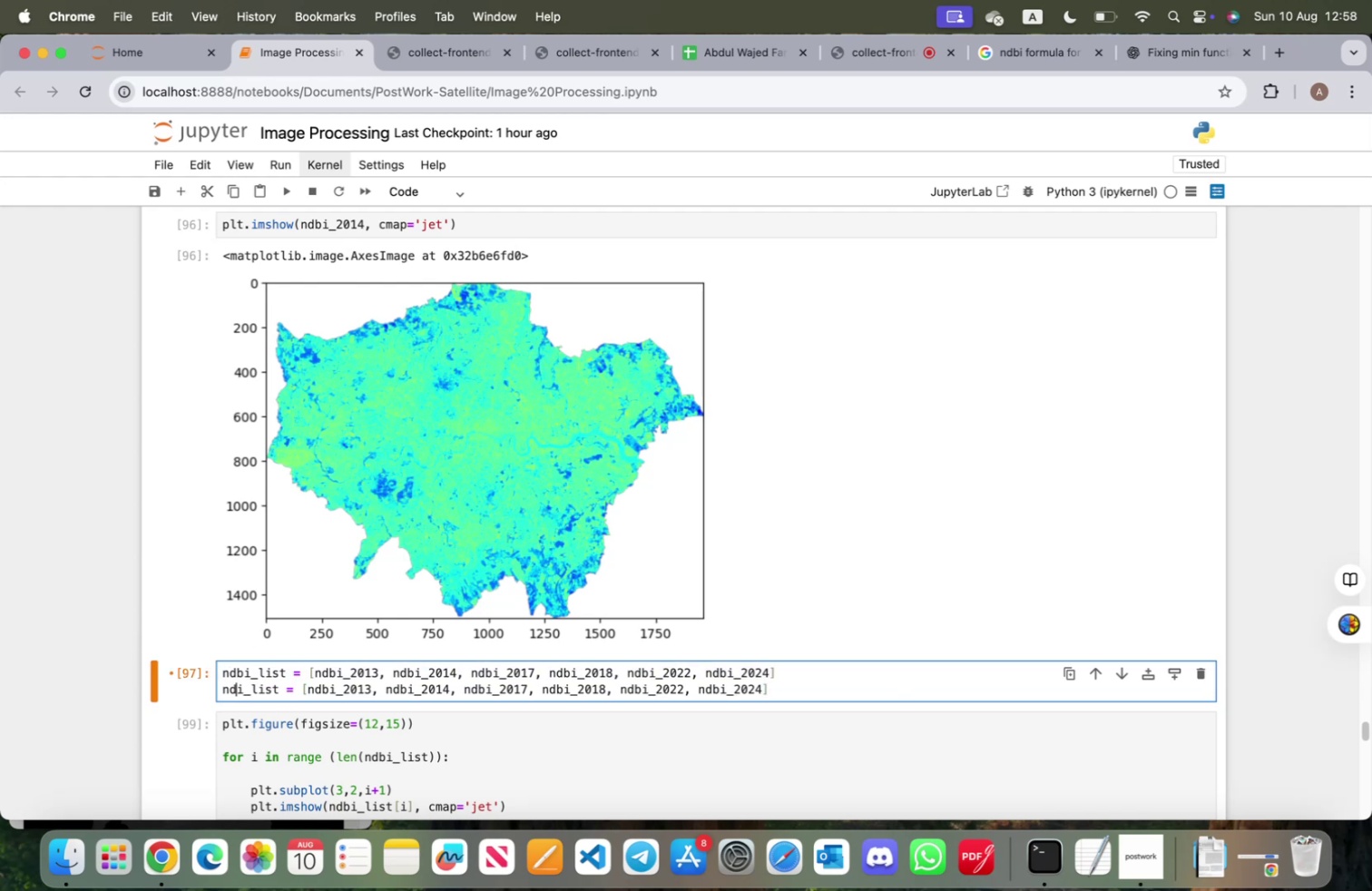 
key(V)
 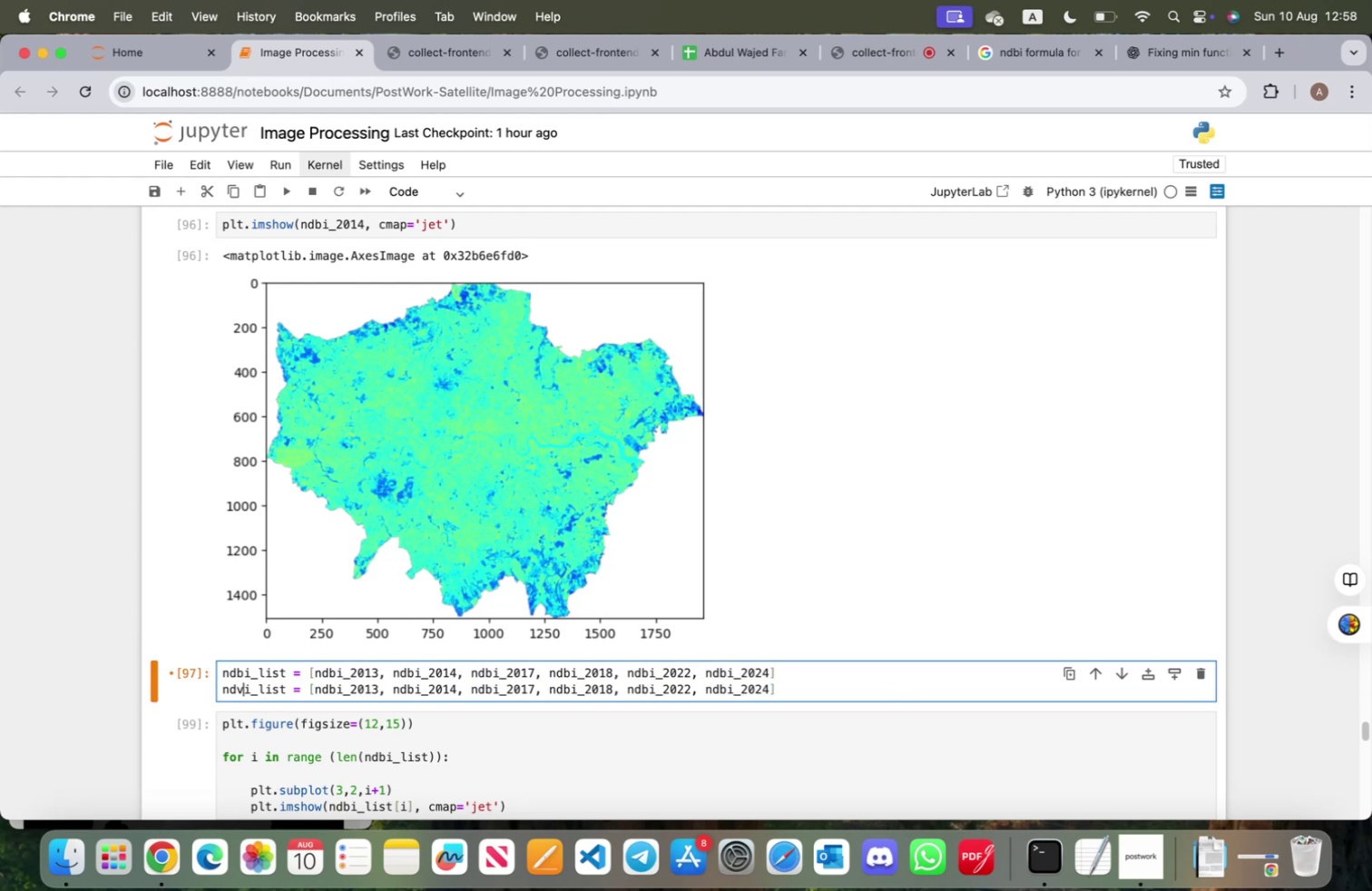 
hold_key(key=ArrowRight, duration=1.34)
 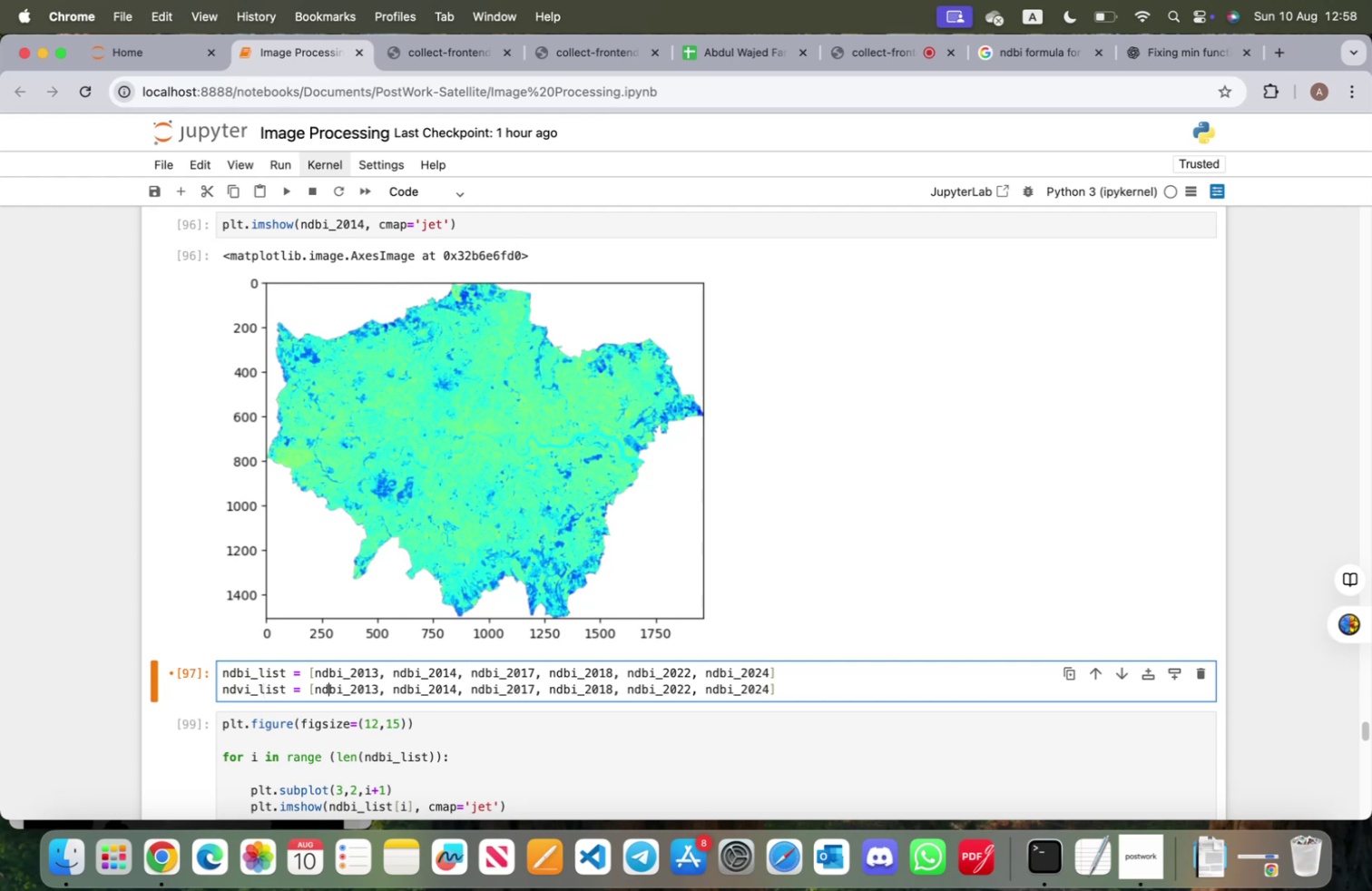 
key(ArrowRight)
 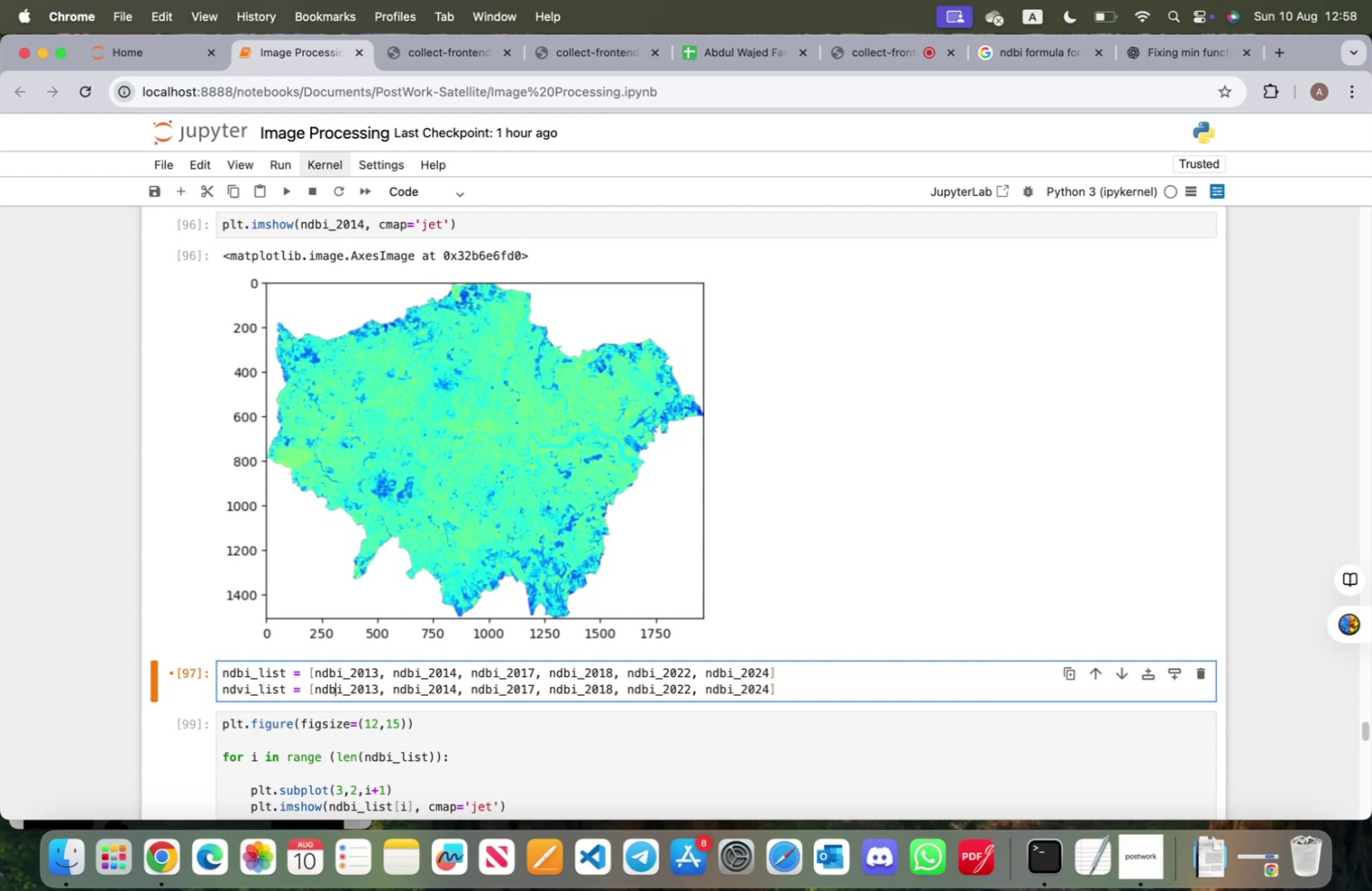 
key(Backspace)
 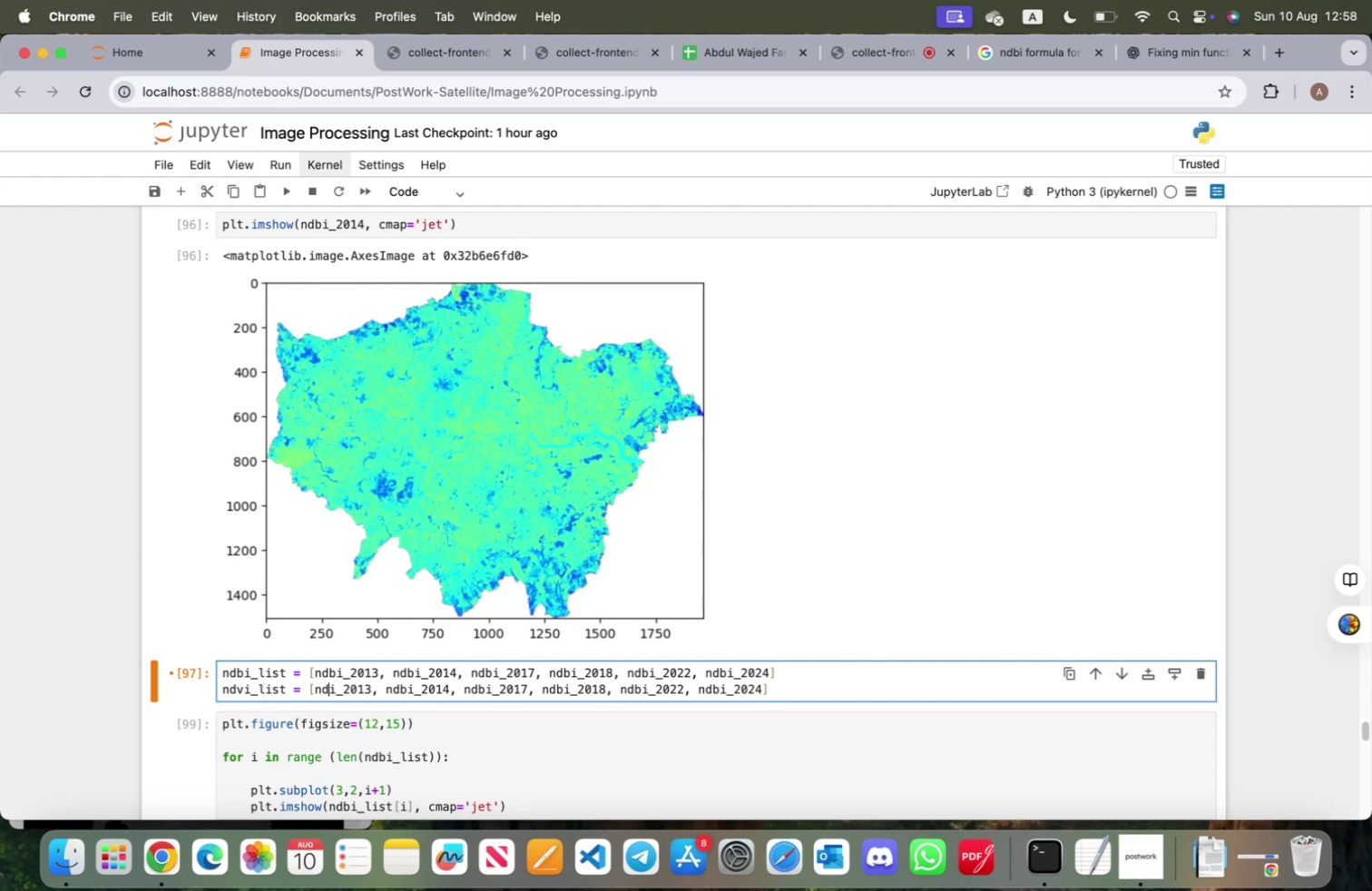 
key(V)
 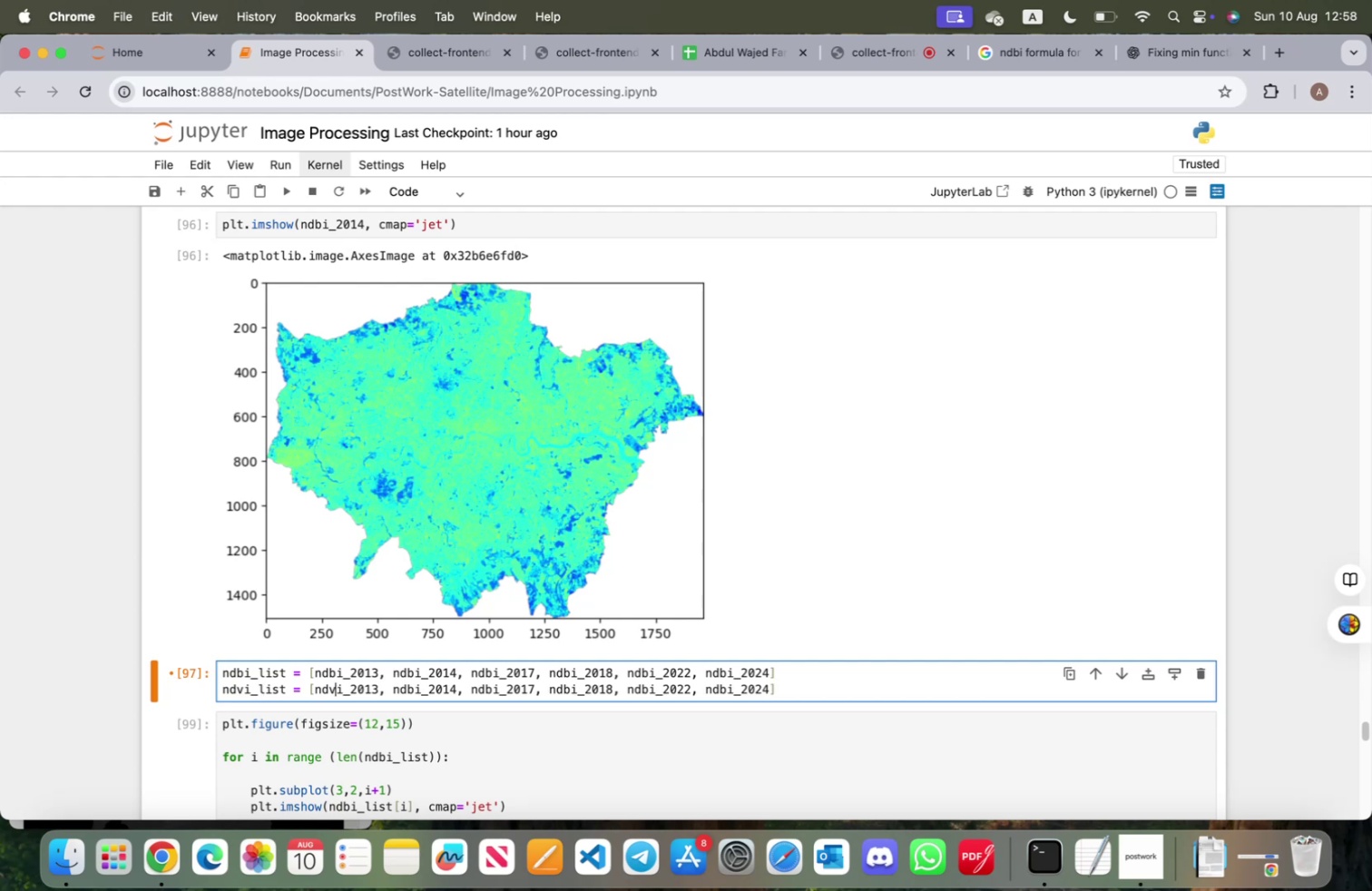 
hold_key(key=ArrowRight, duration=1.32)
 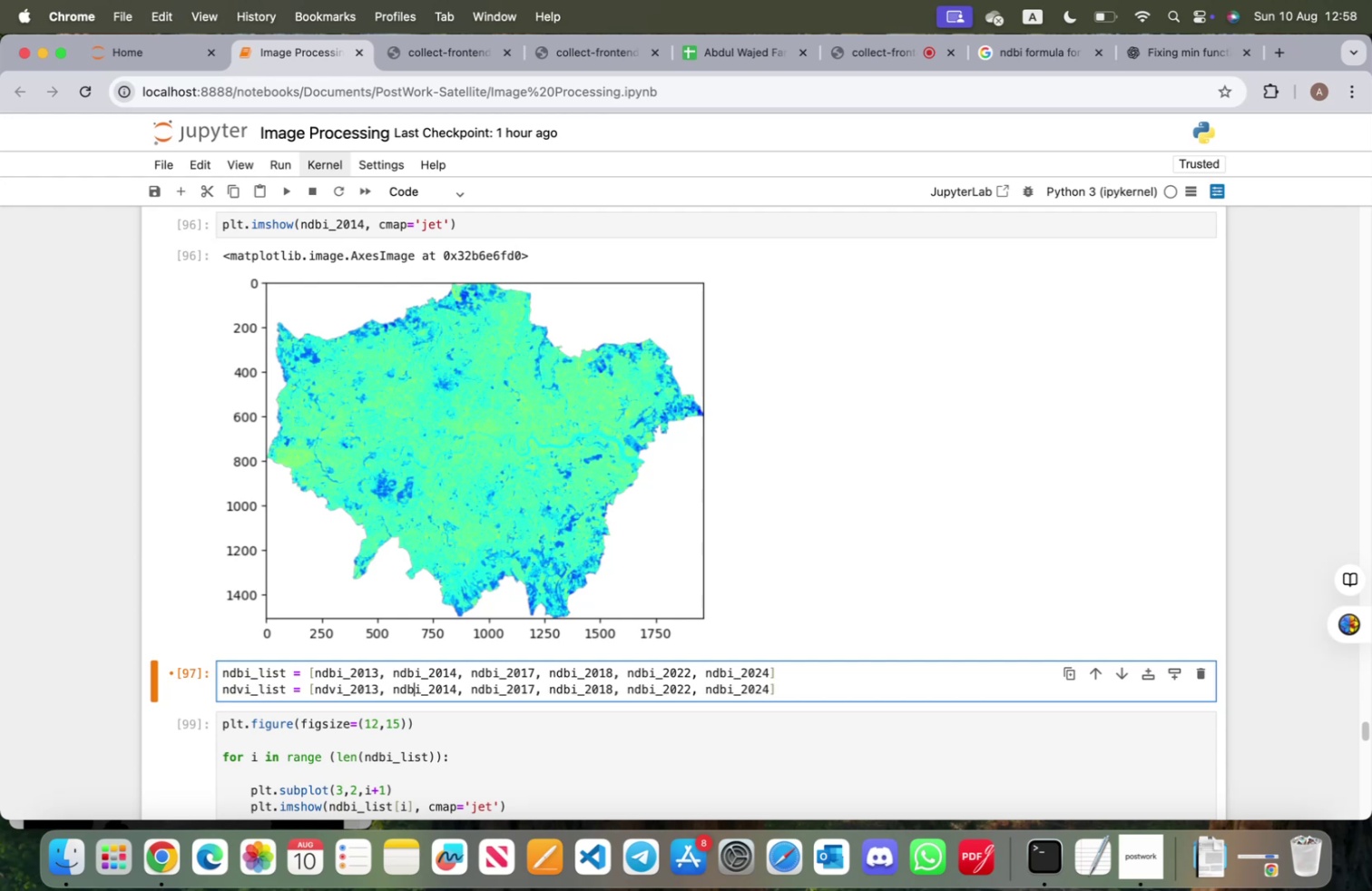 
key(Backspace)
 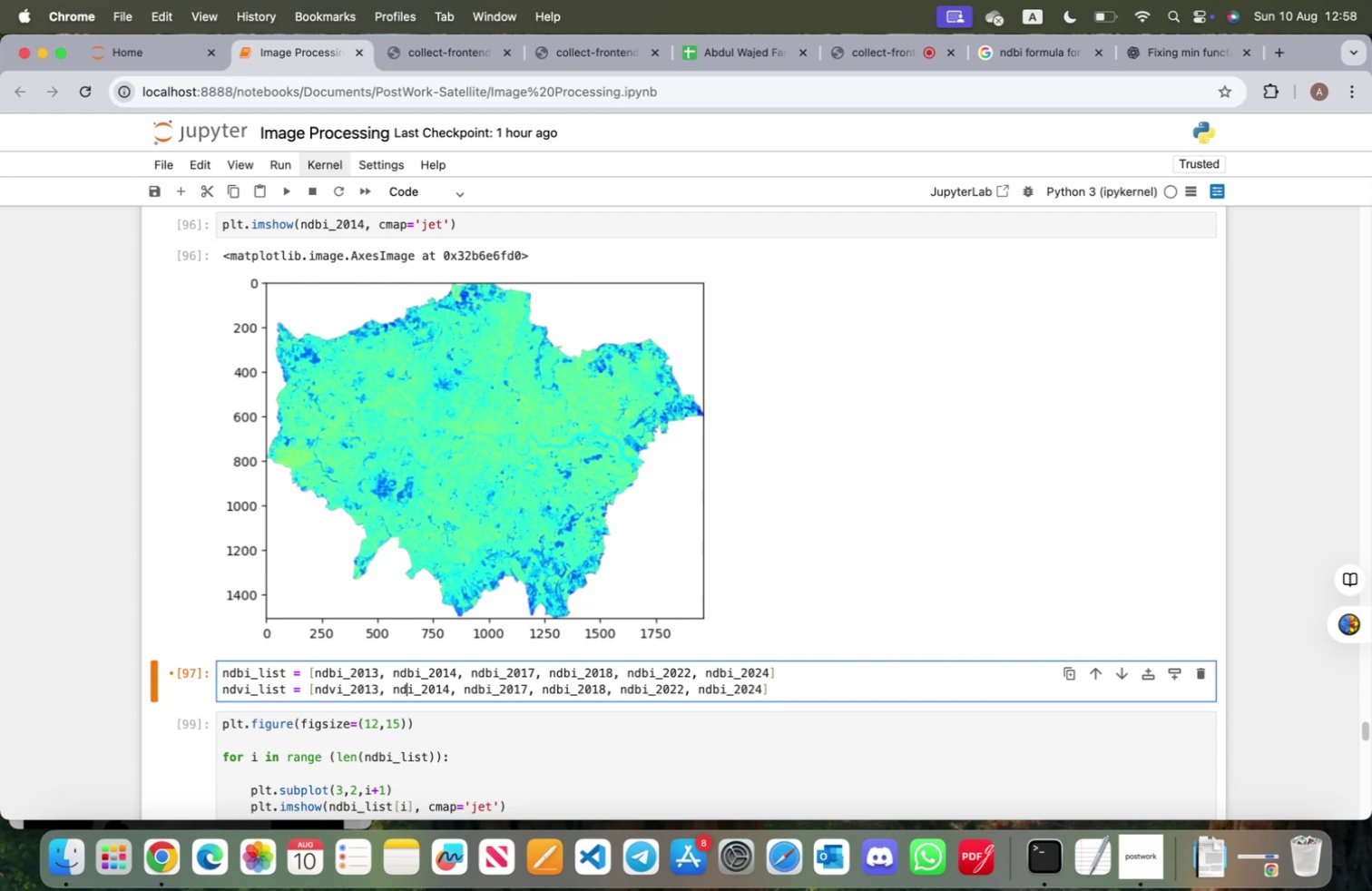 
key(V)
 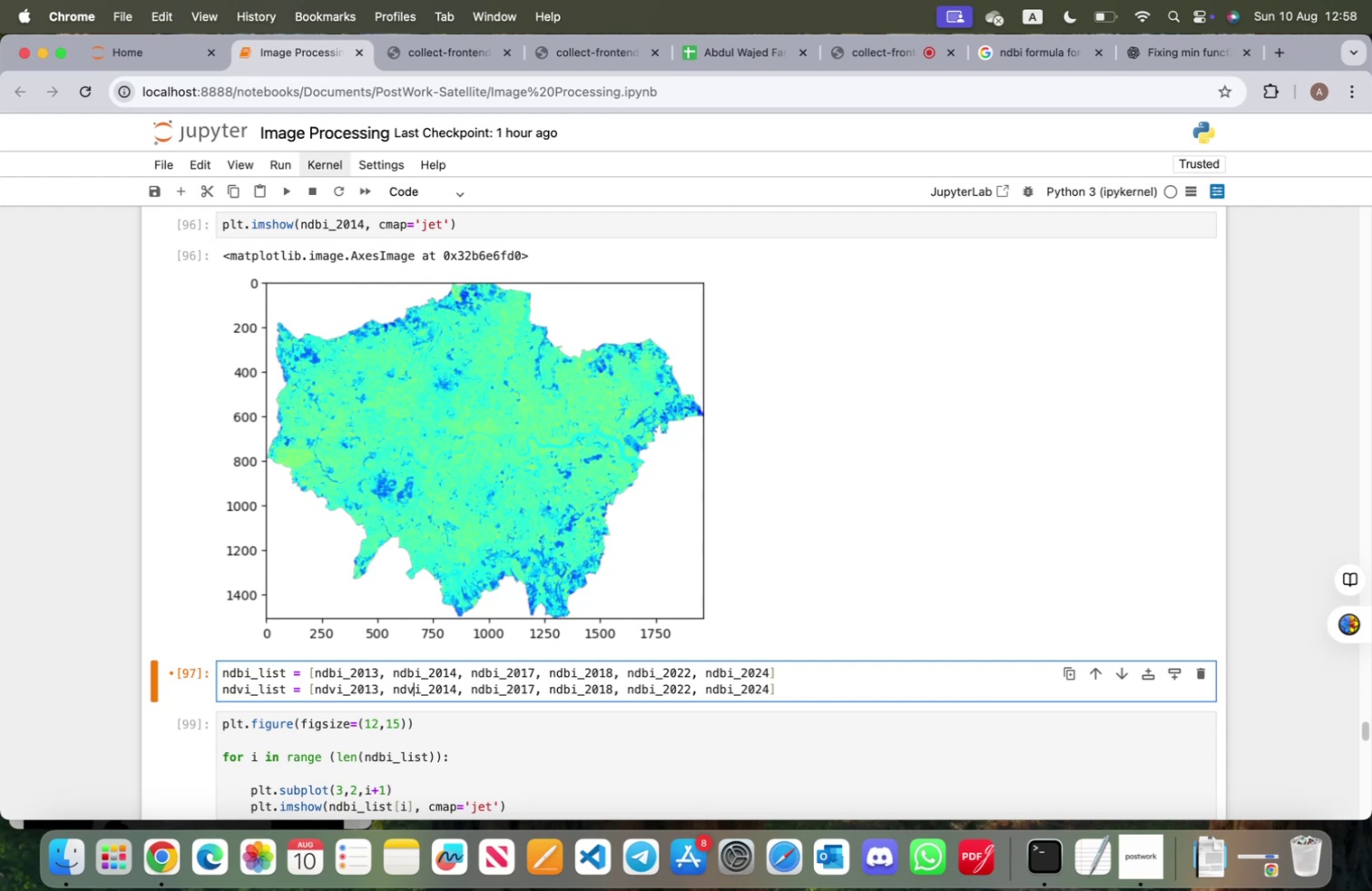 
hold_key(key=ArrowRight, duration=1.31)
 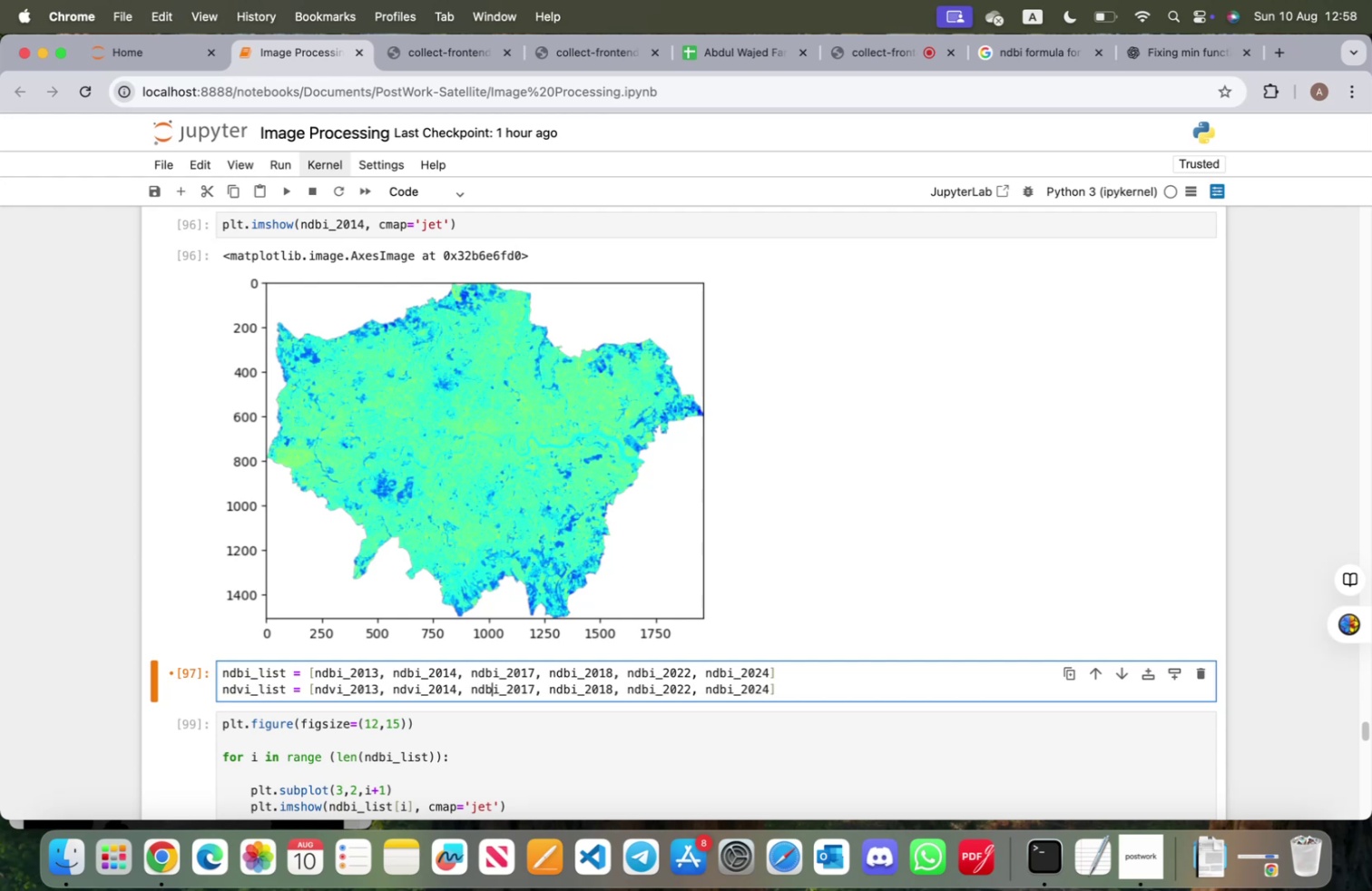 
key(Backspace)
 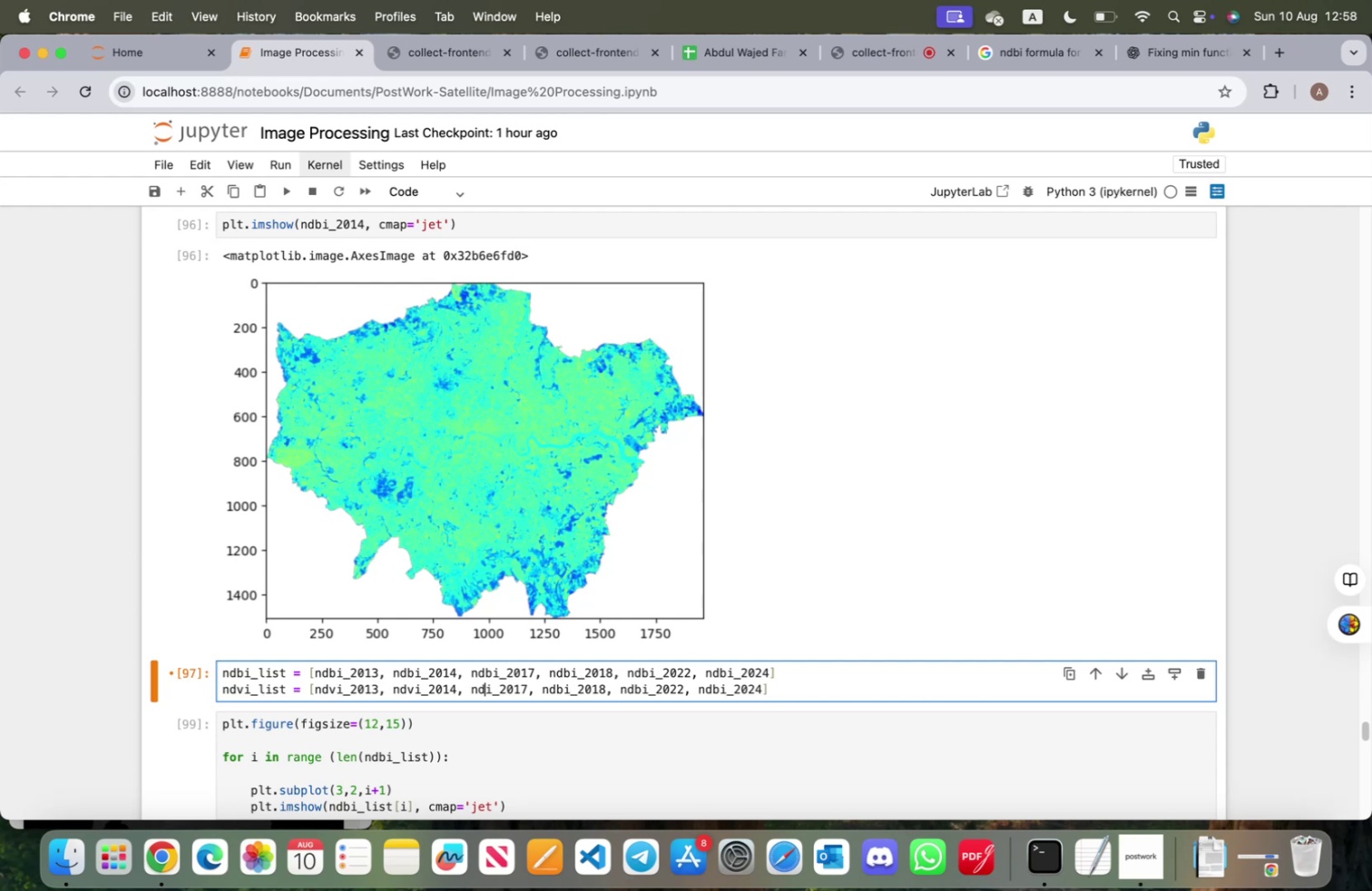 
key(V)
 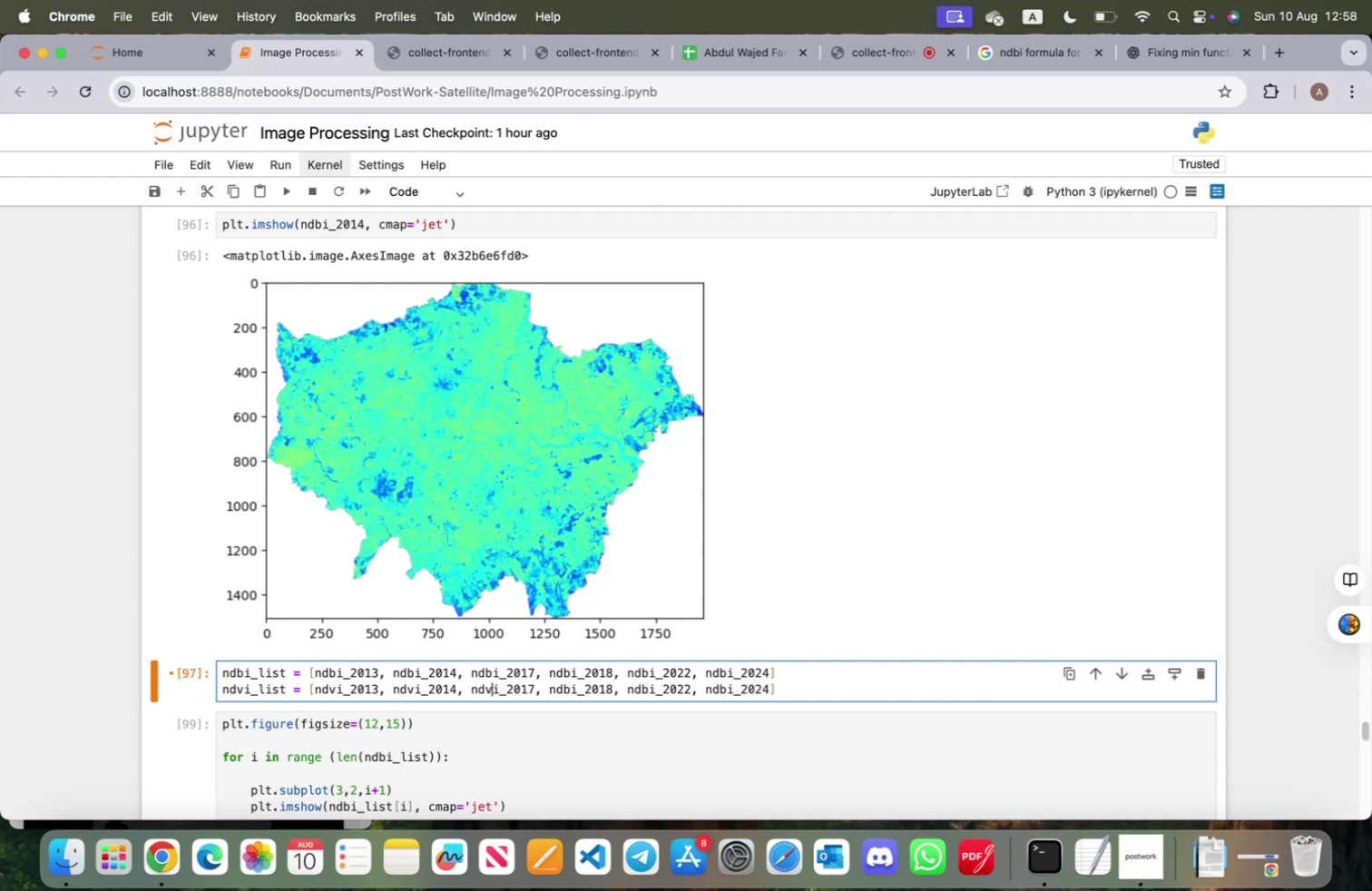 
hold_key(key=ArrowRight, duration=1.22)
 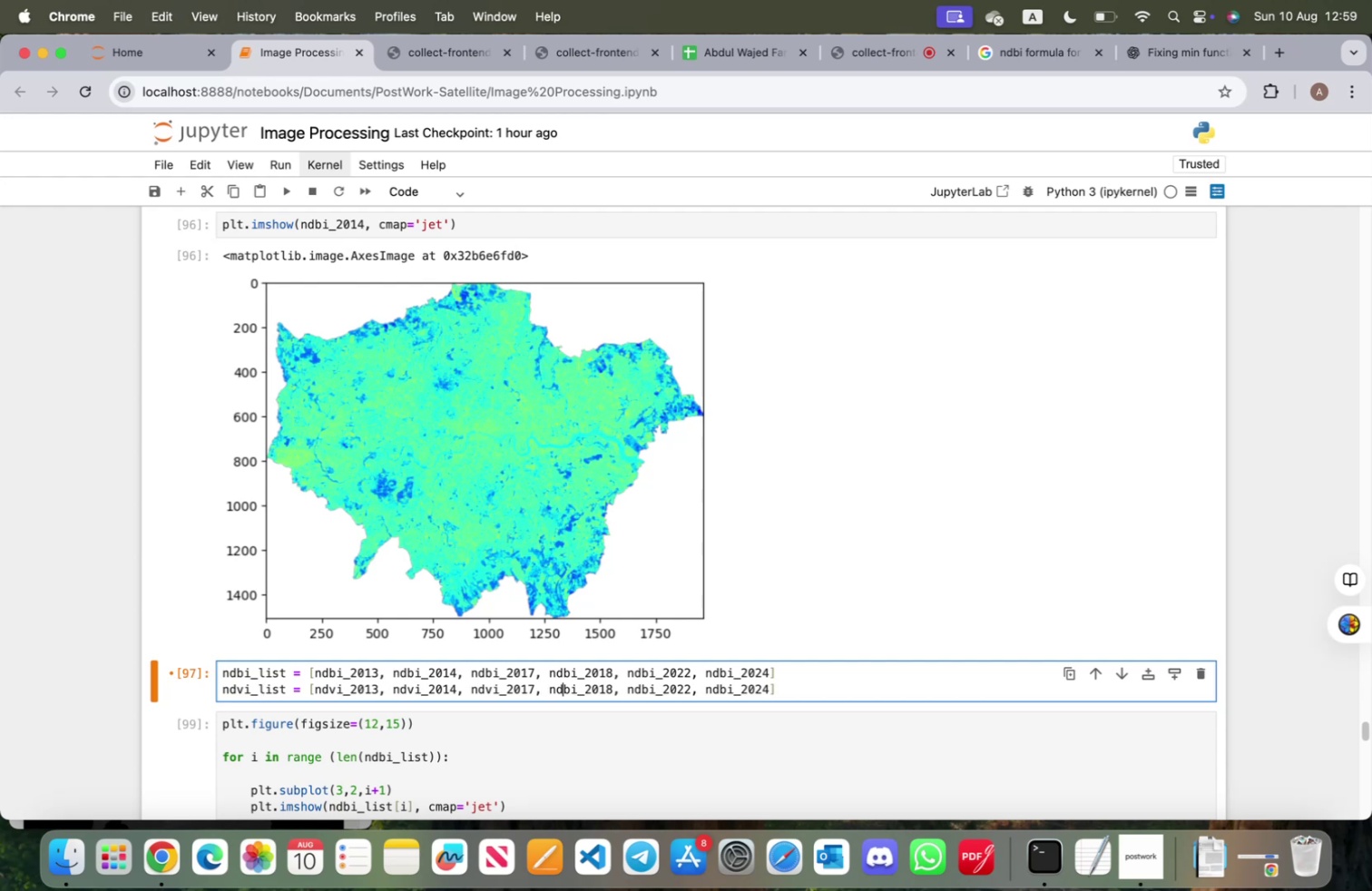 
key(ArrowRight)
 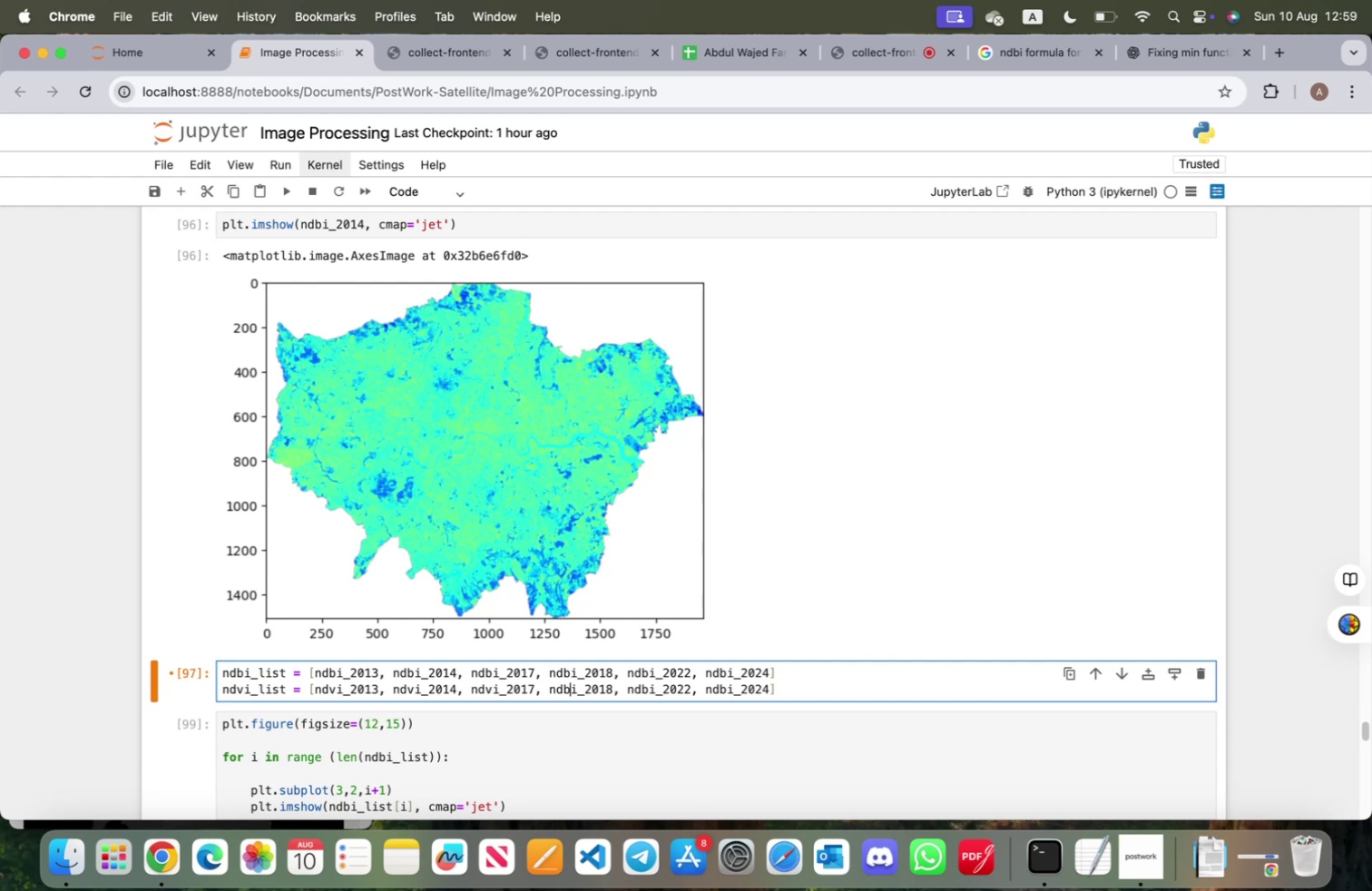 
key(Backspace)
 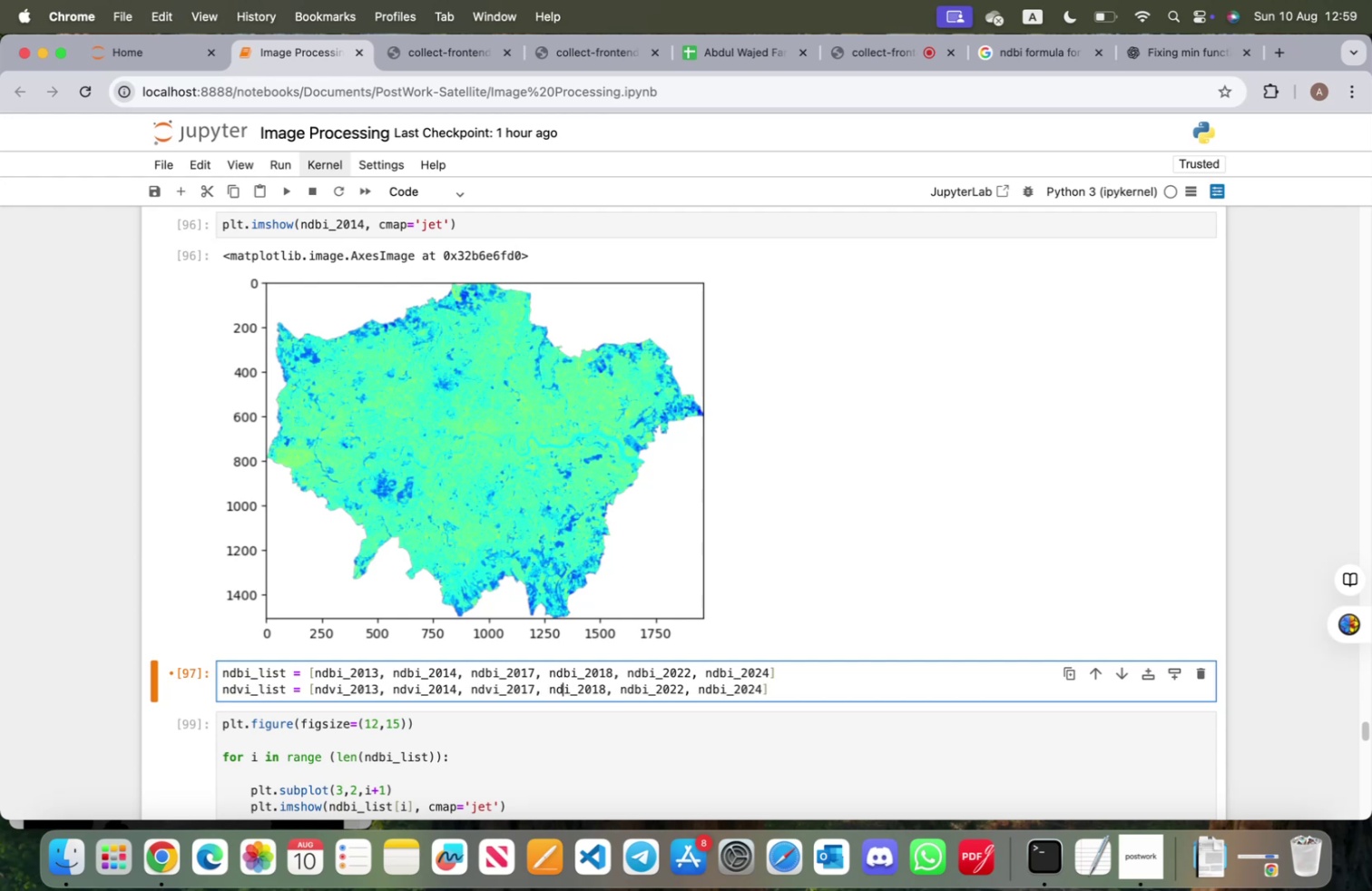 
key(V)
 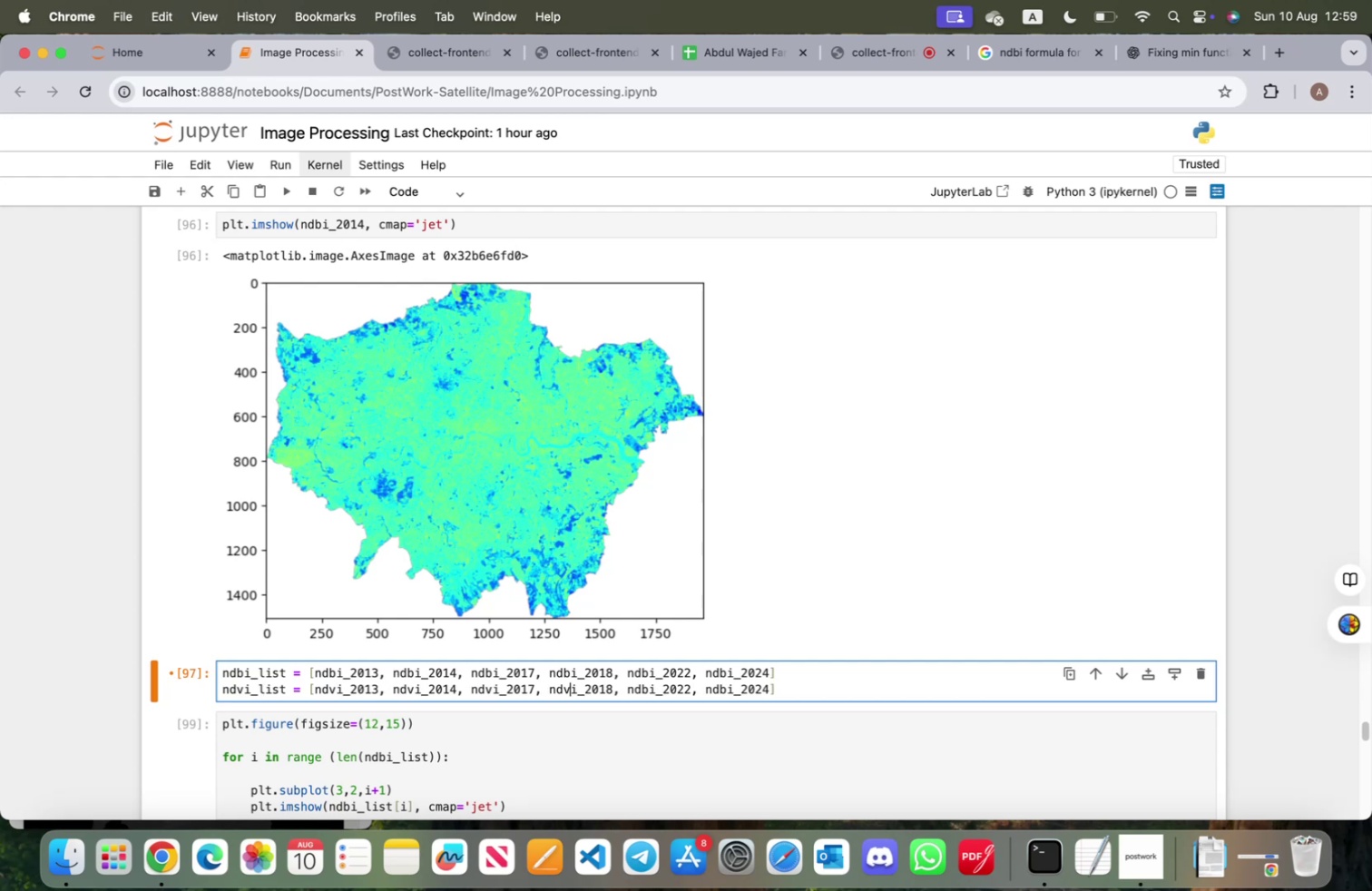 
hold_key(key=ArrowRight, duration=1.22)
 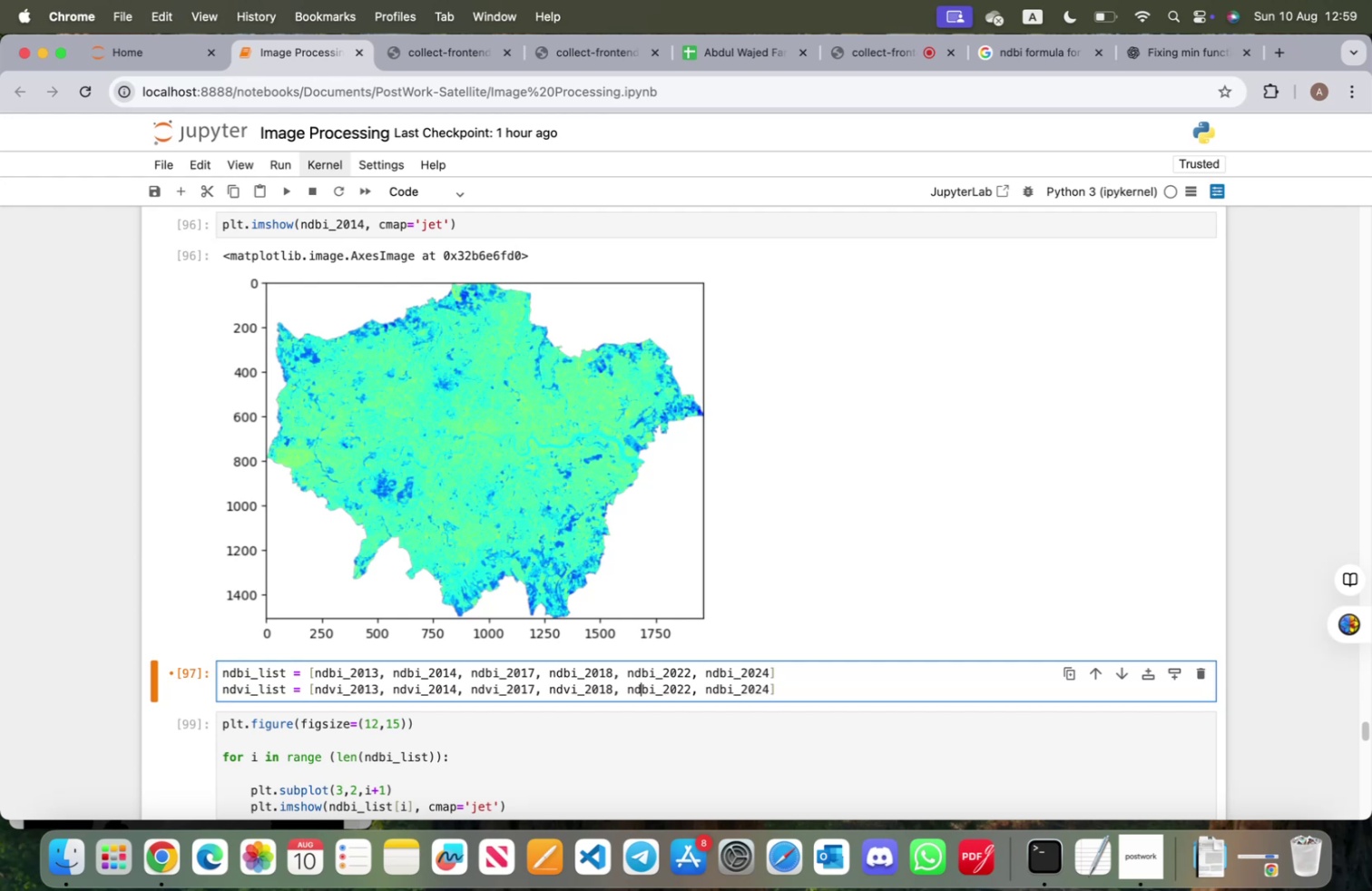 
key(ArrowRight)
 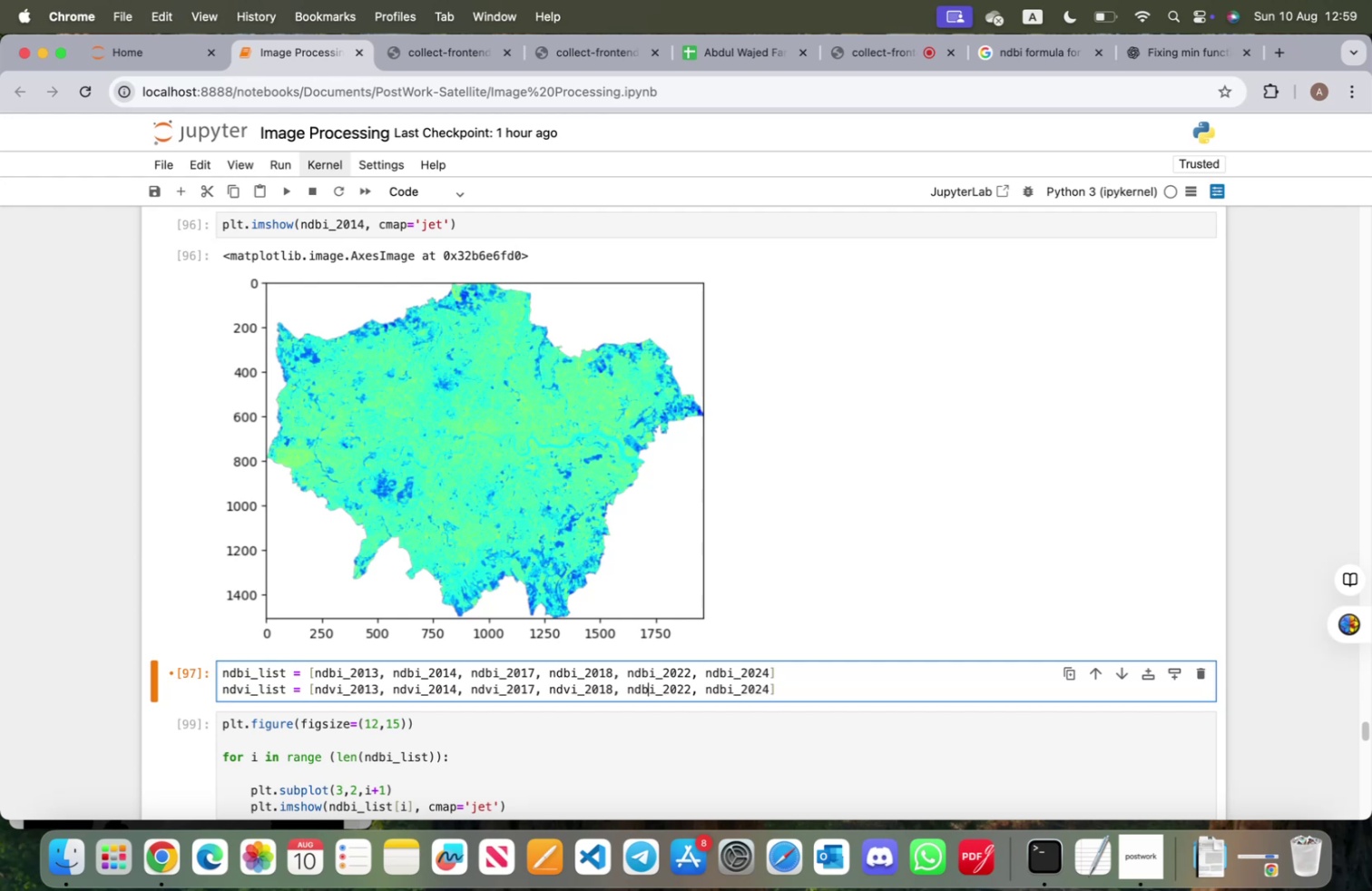 
key(Backspace)
 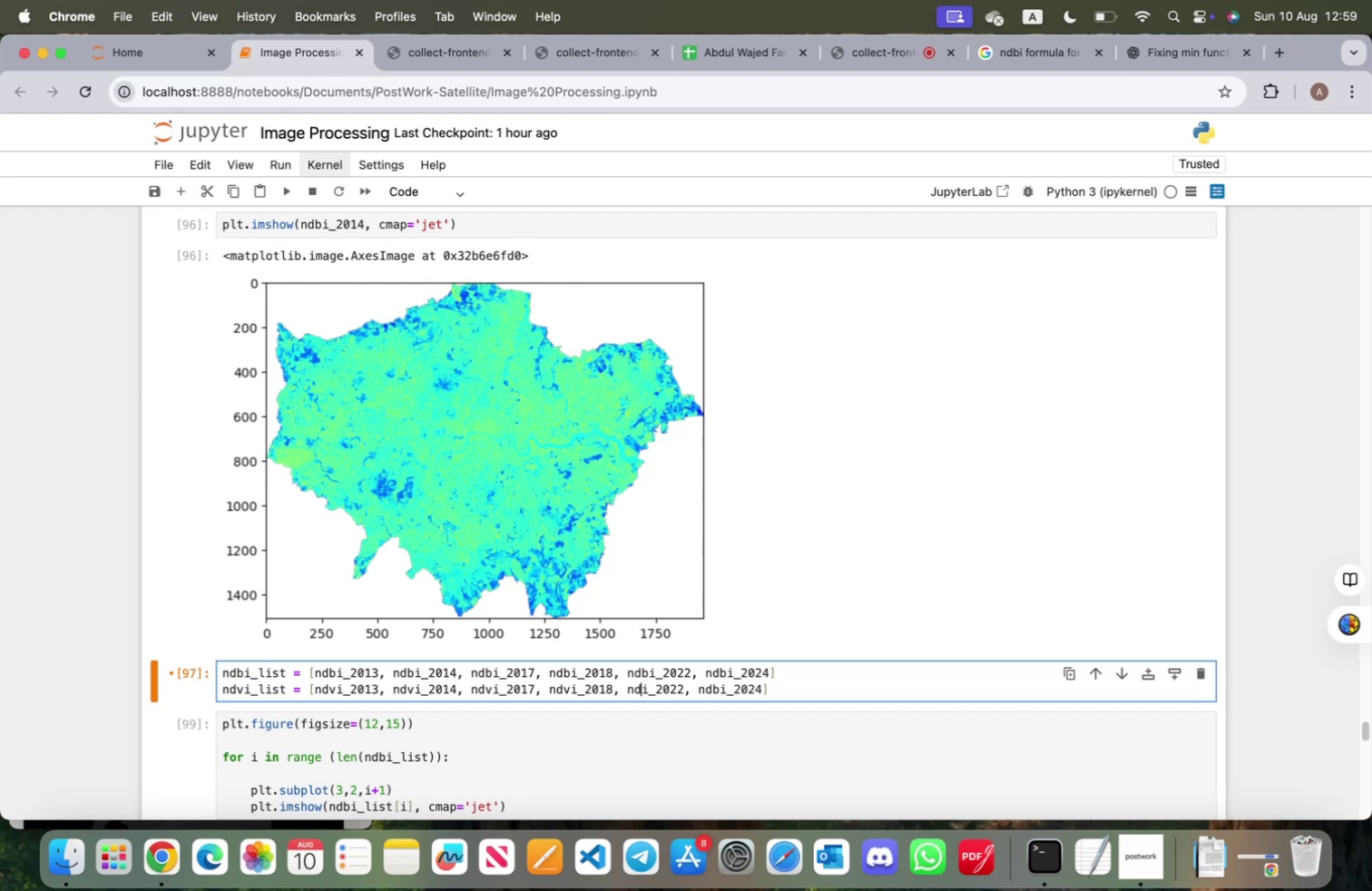 
key(V)
 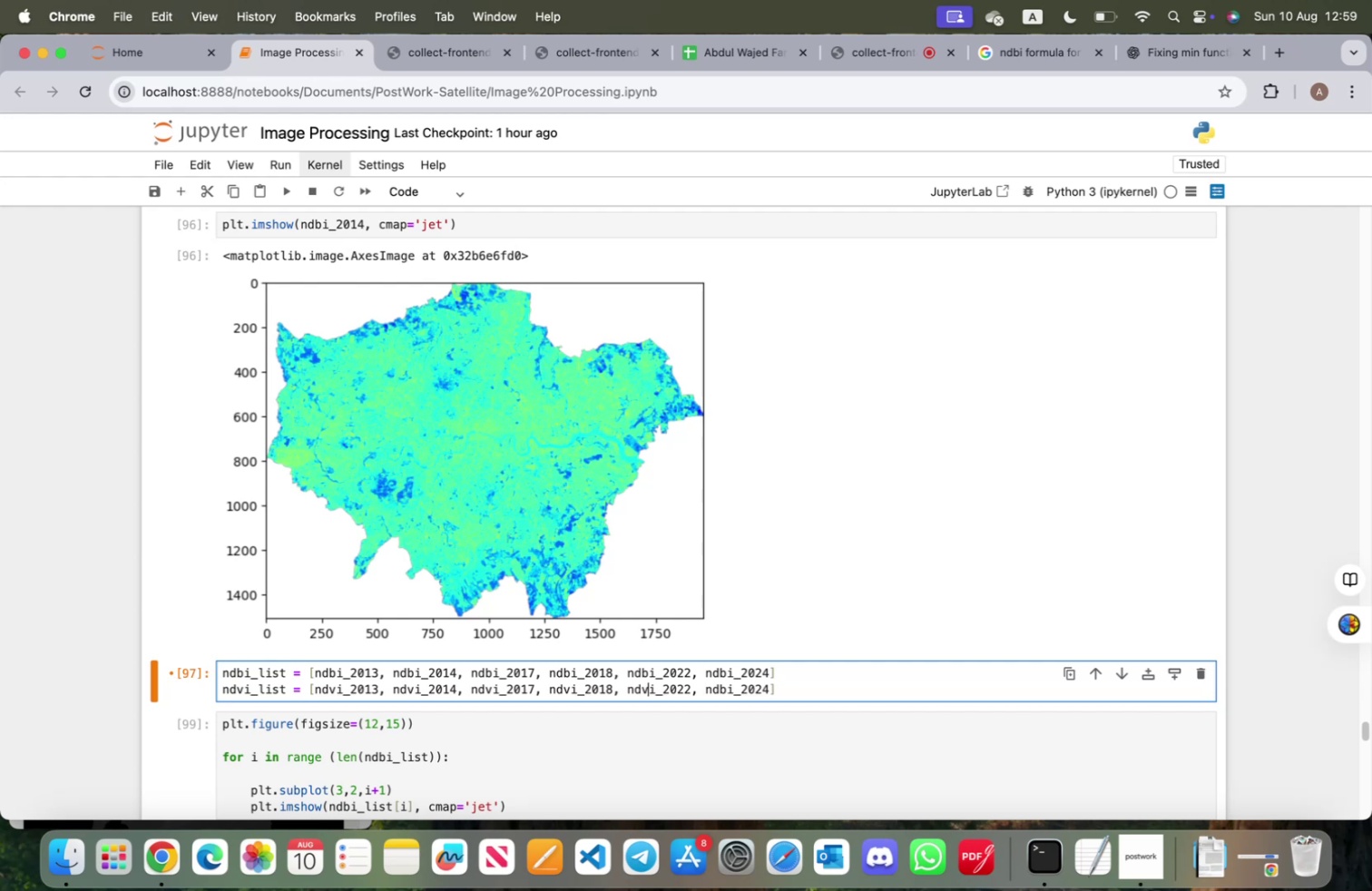 
hold_key(key=ArrowRight, duration=1.19)
 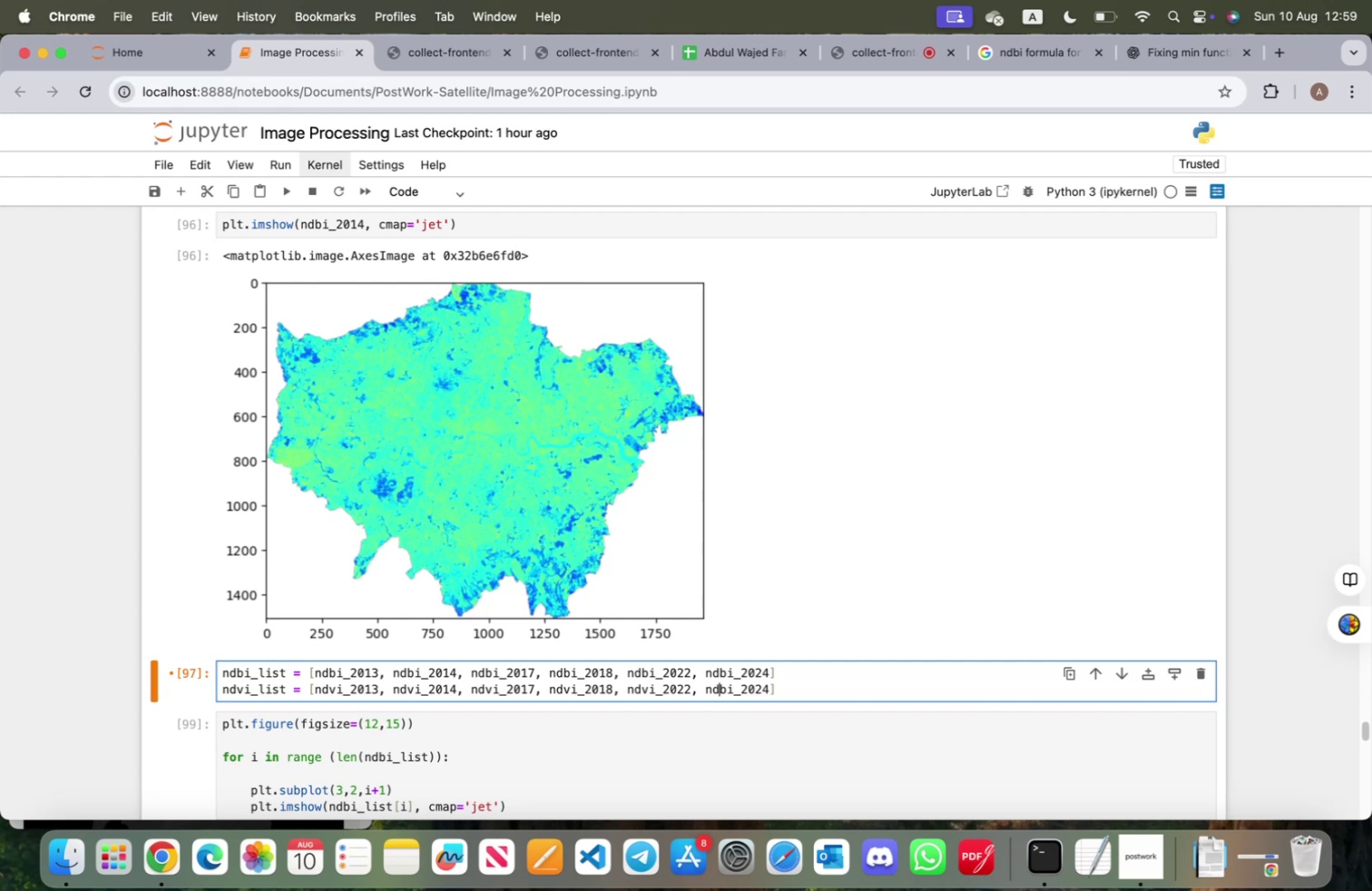 
key(ArrowRight)
 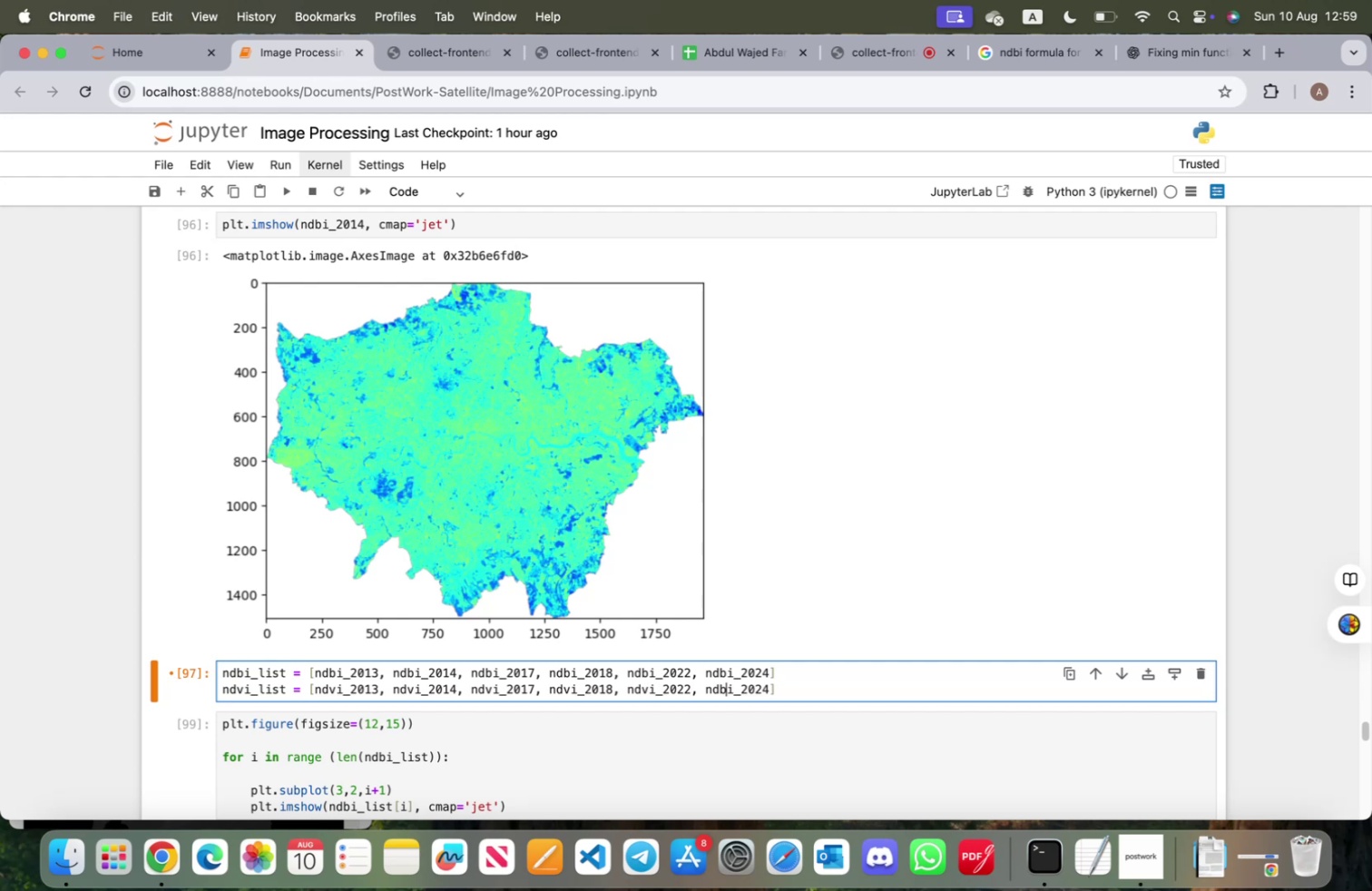 
key(Backspace)
 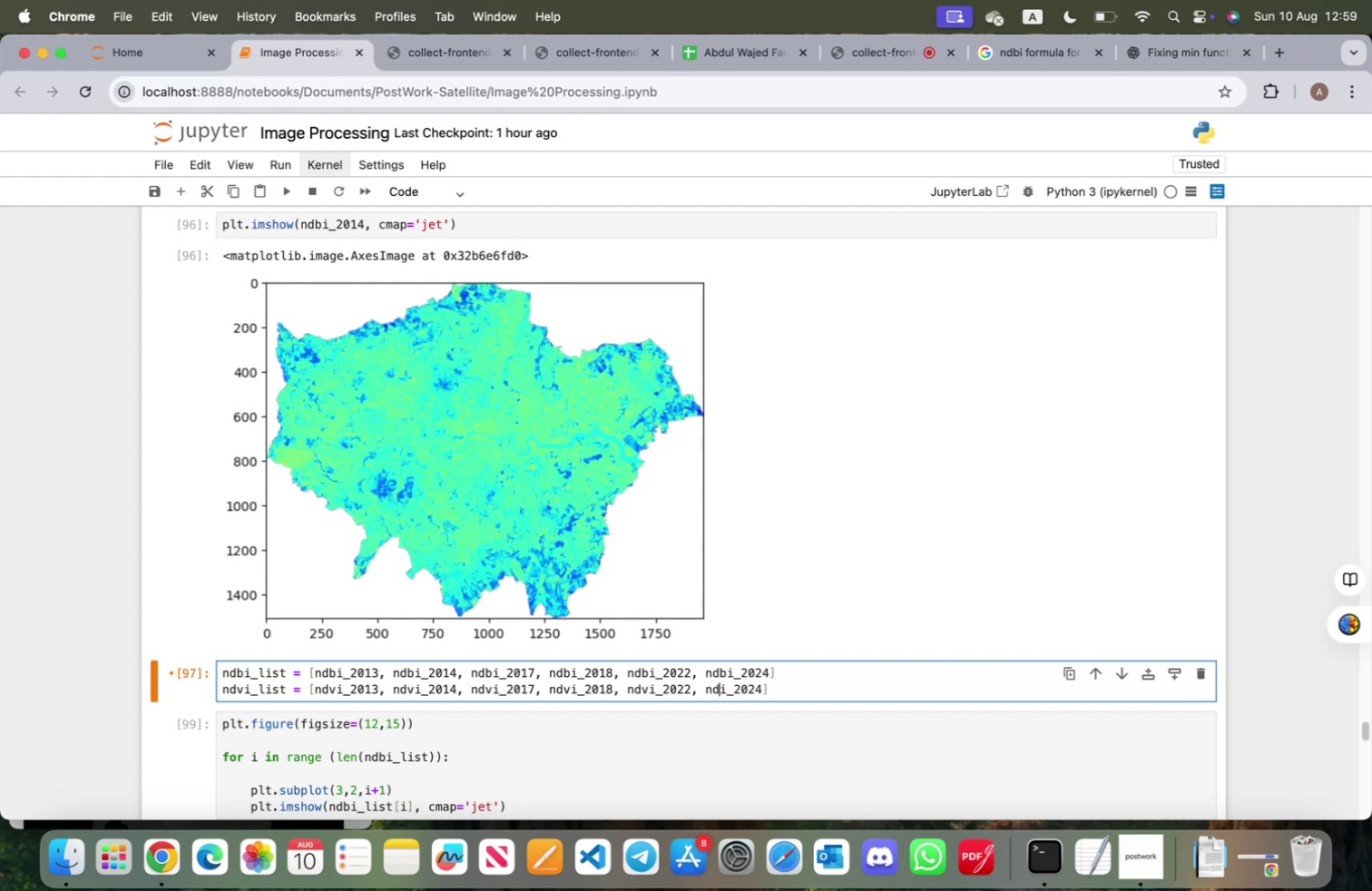 
key(V)
 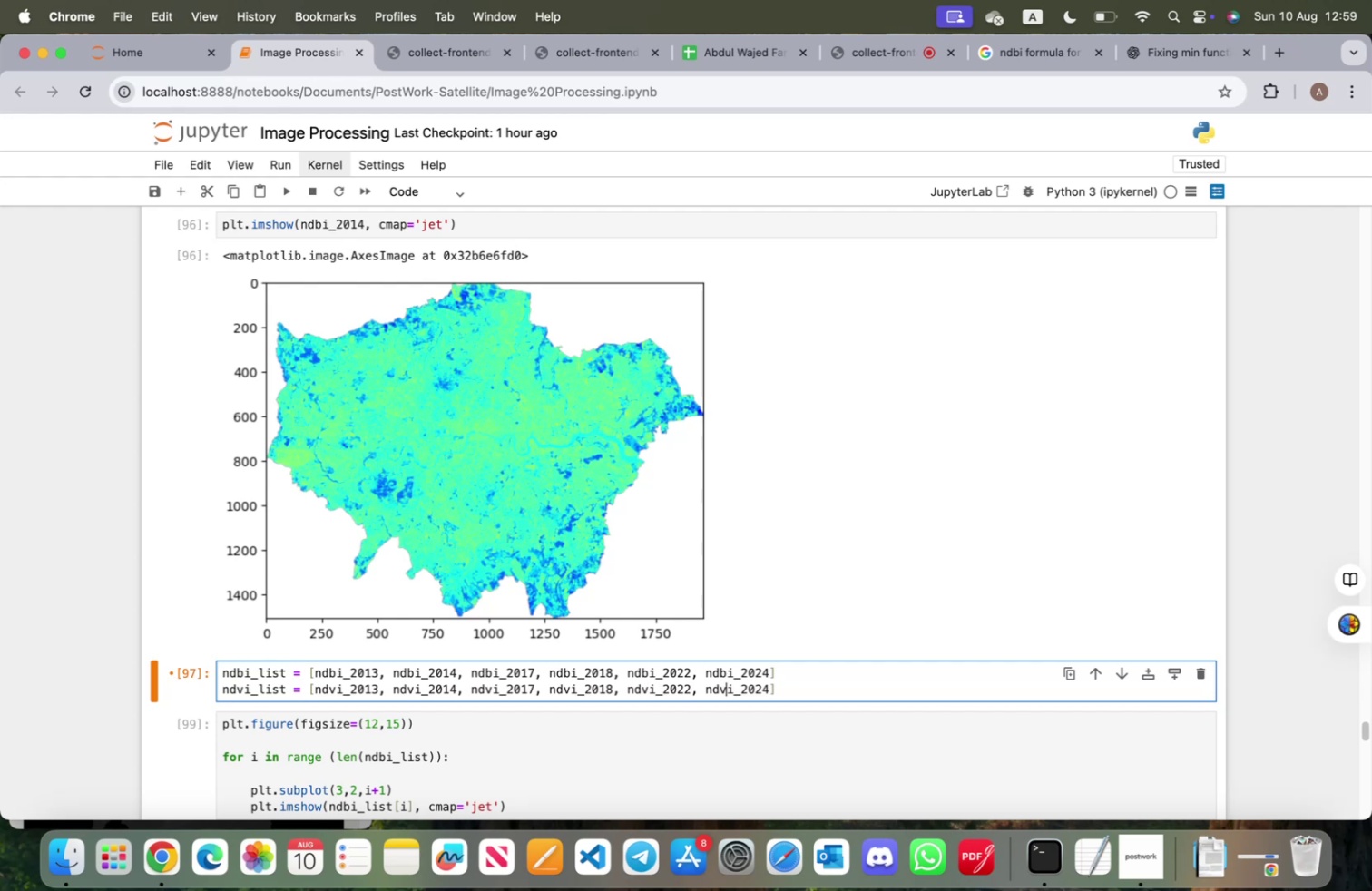 
key(Shift+ShiftRight)
 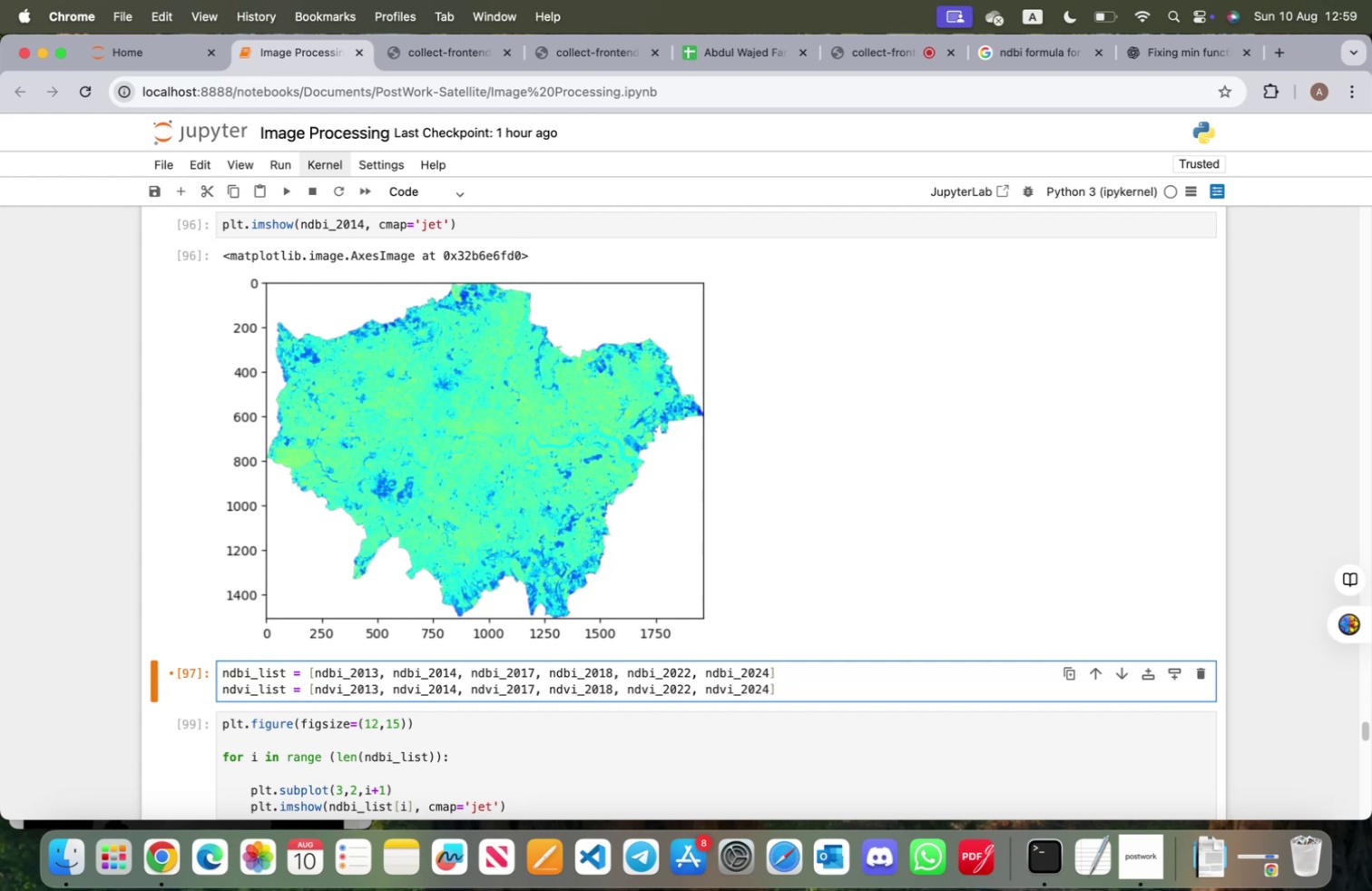 